 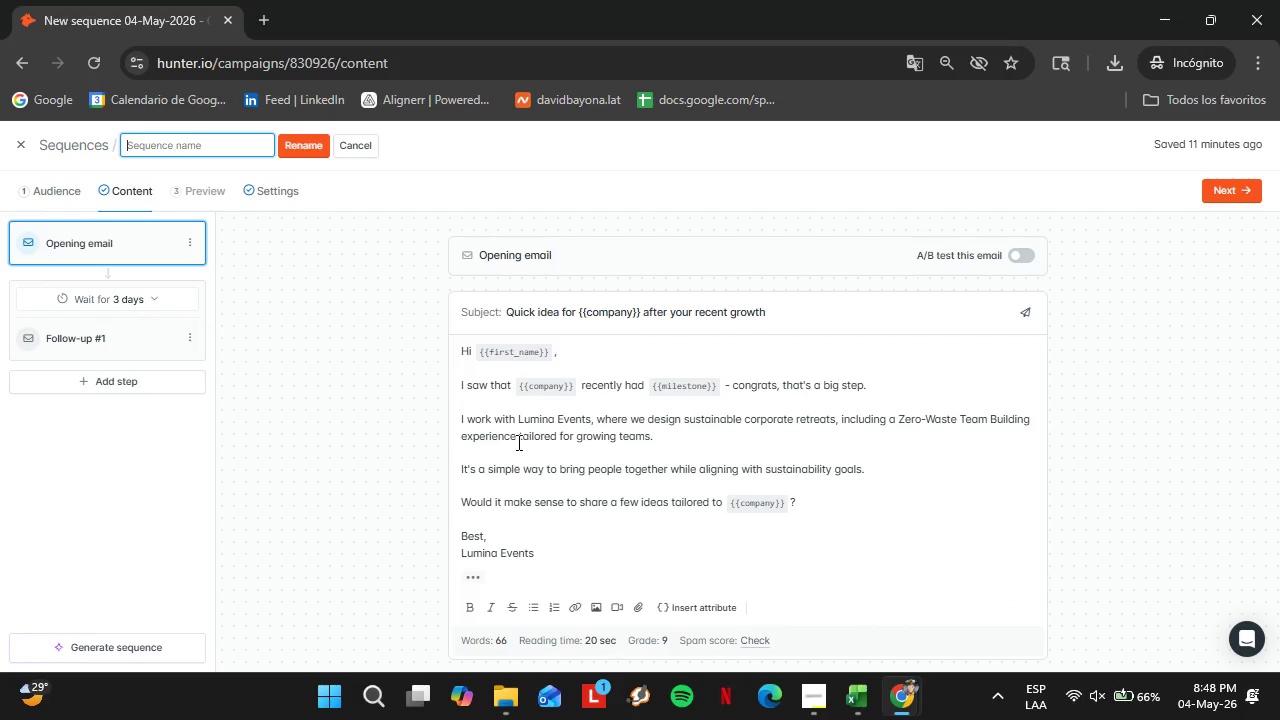 
key(Control+V)
 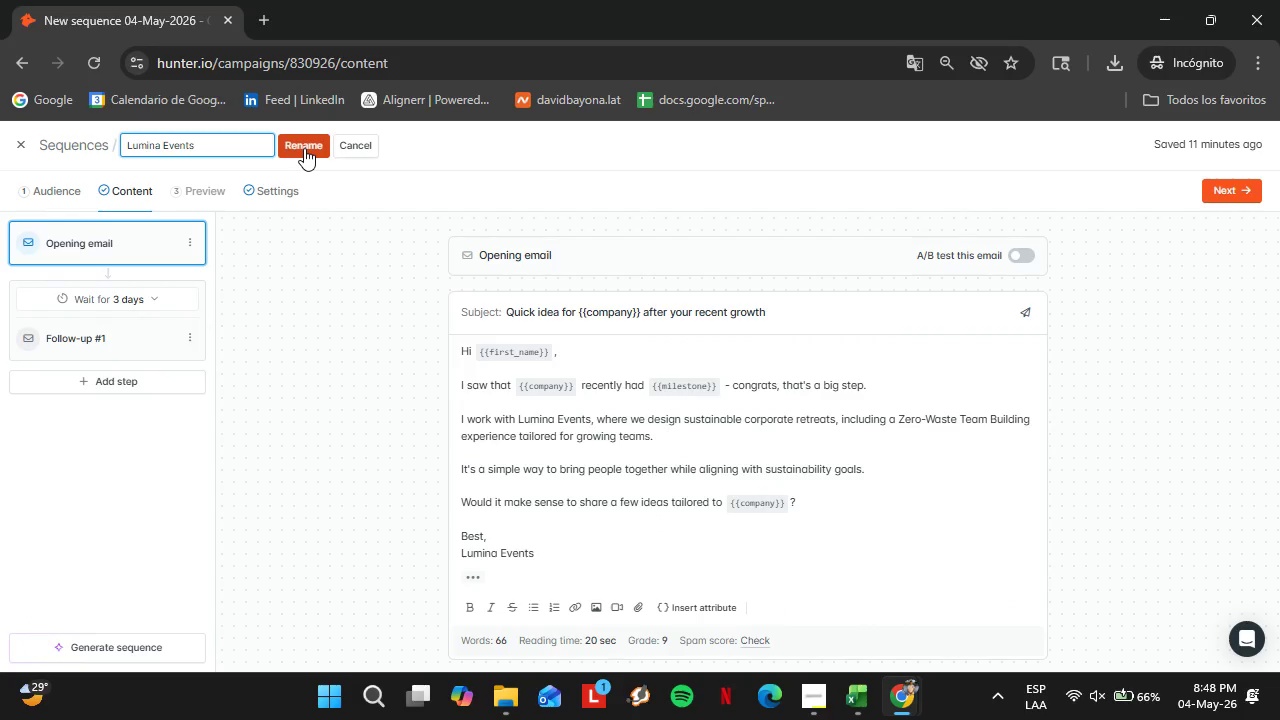 
left_click([304, 148])
 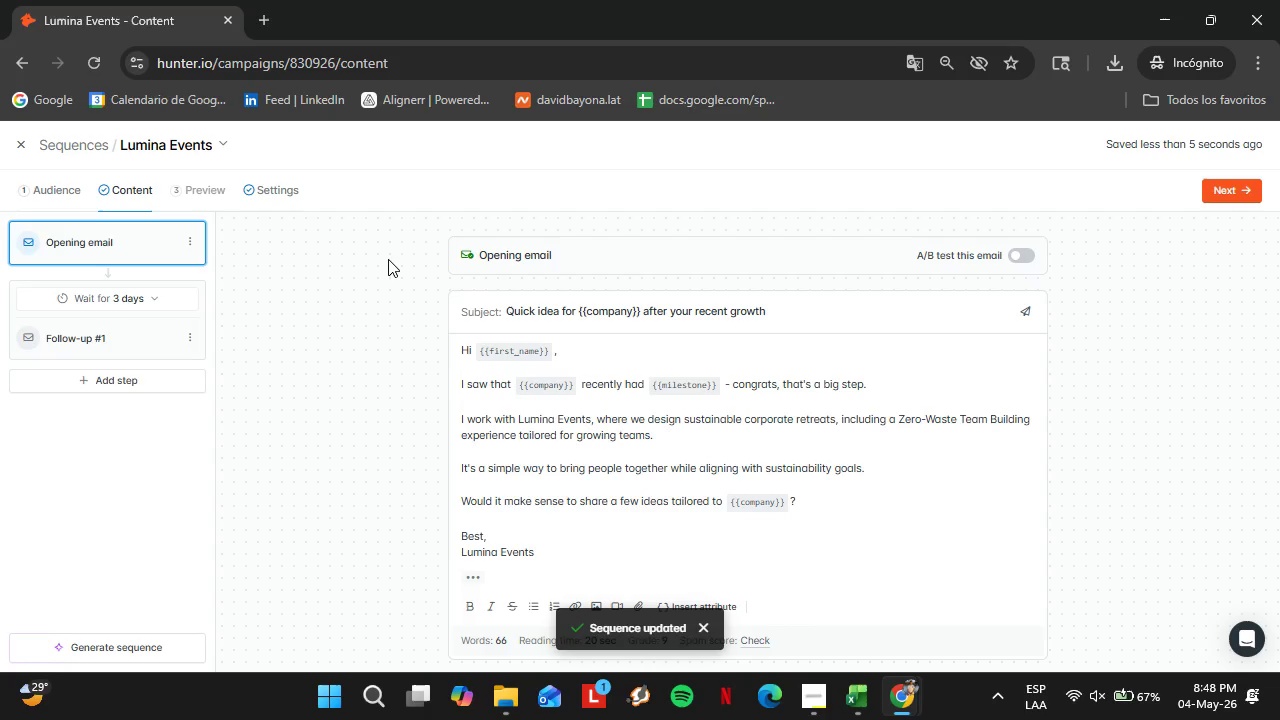 
wait(9.91)
 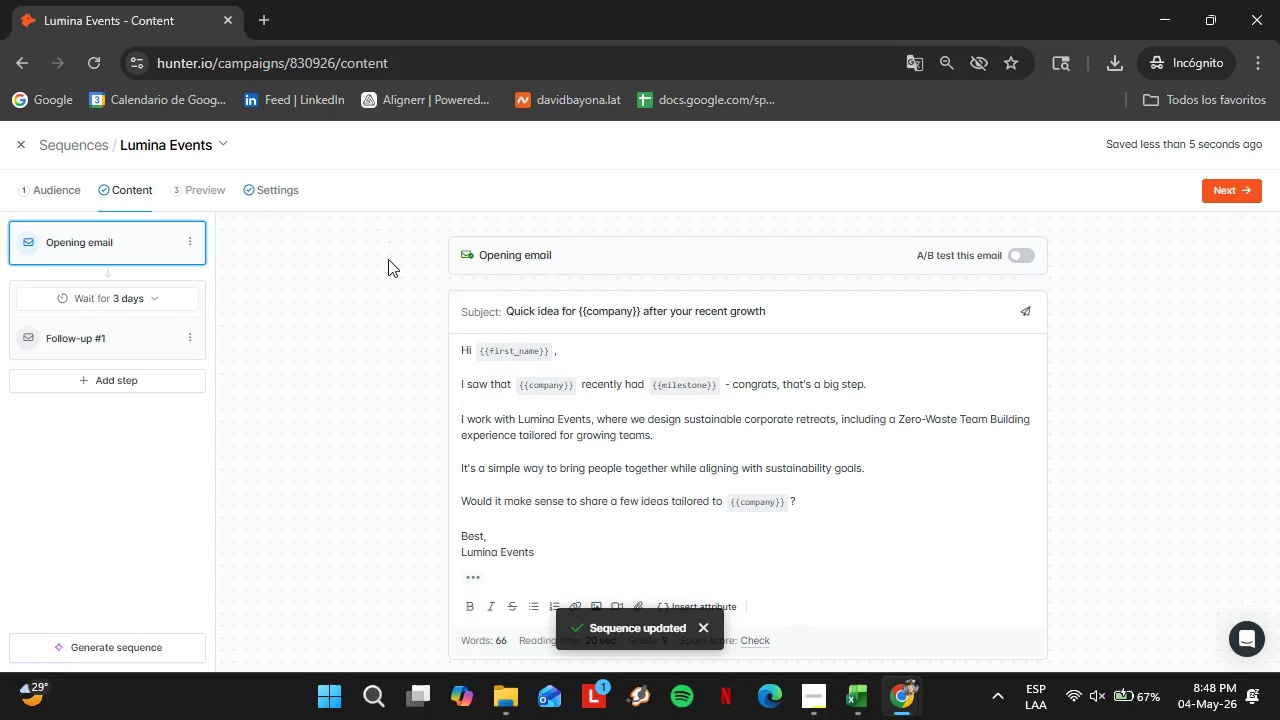 
left_click([706, 635])
 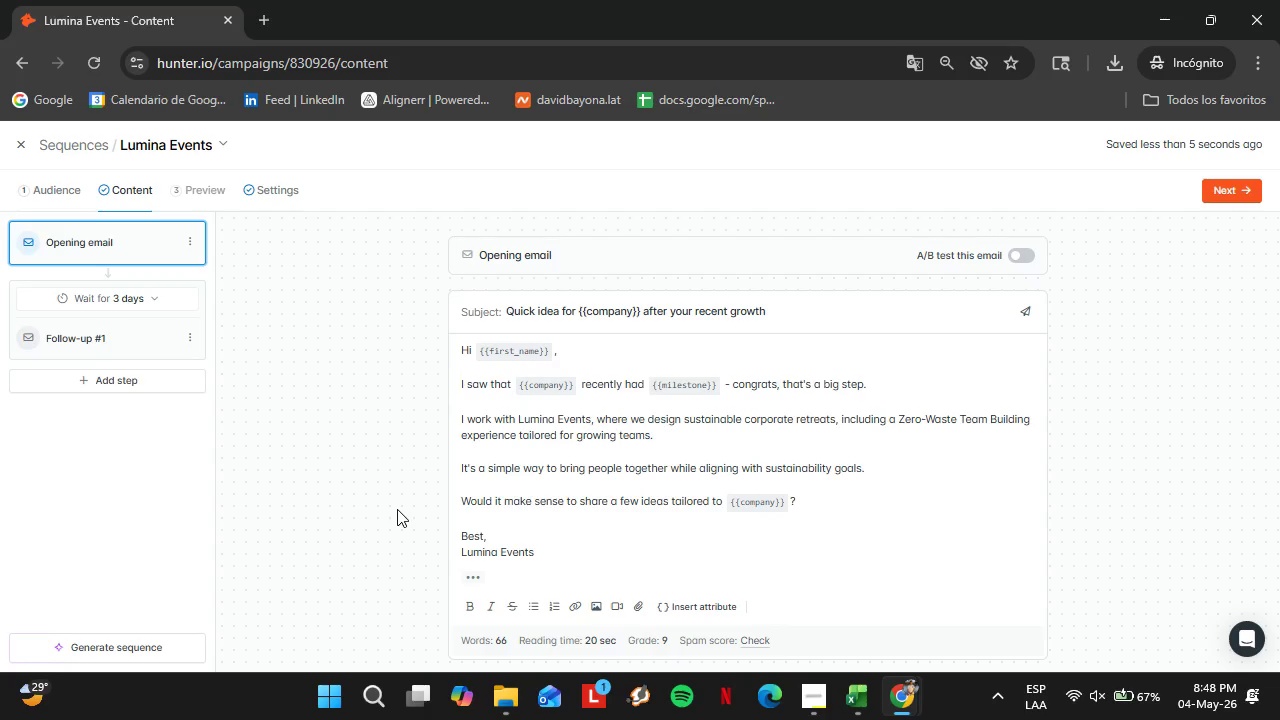 
key(PrintScreen)
 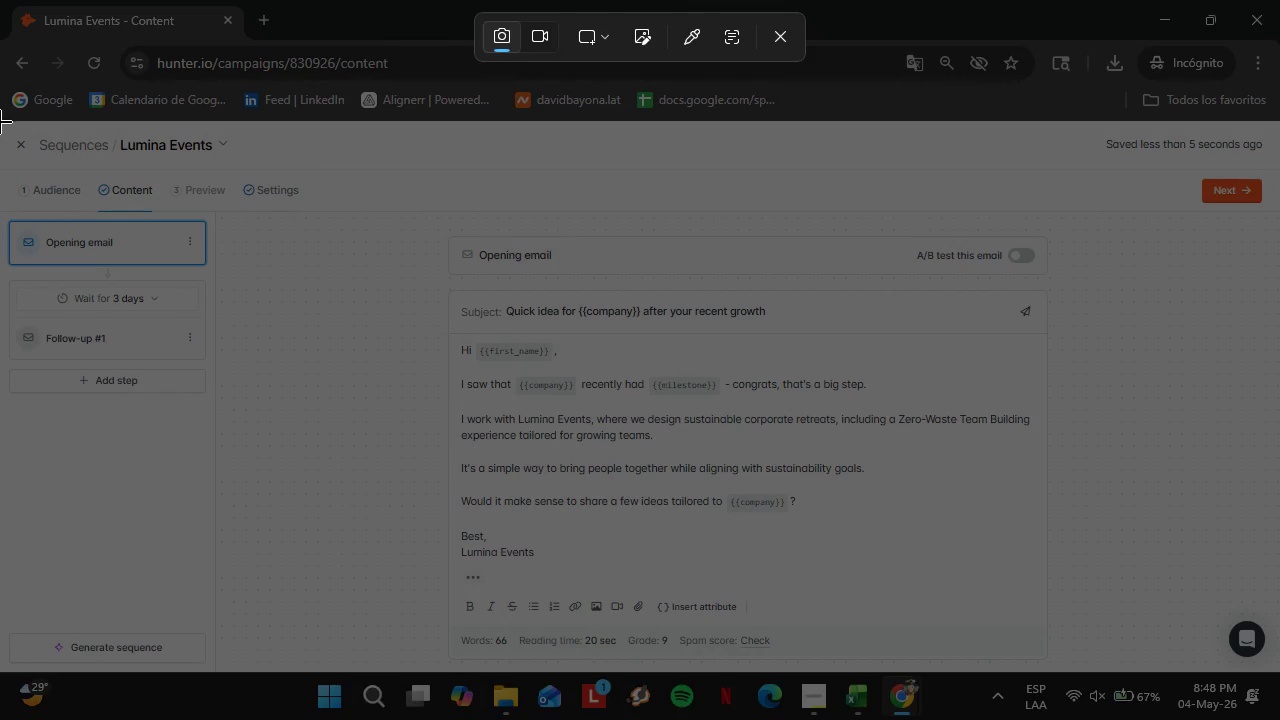 
left_click_drag(start_coordinate=[0, 121], to_coordinate=[1279, 672])
 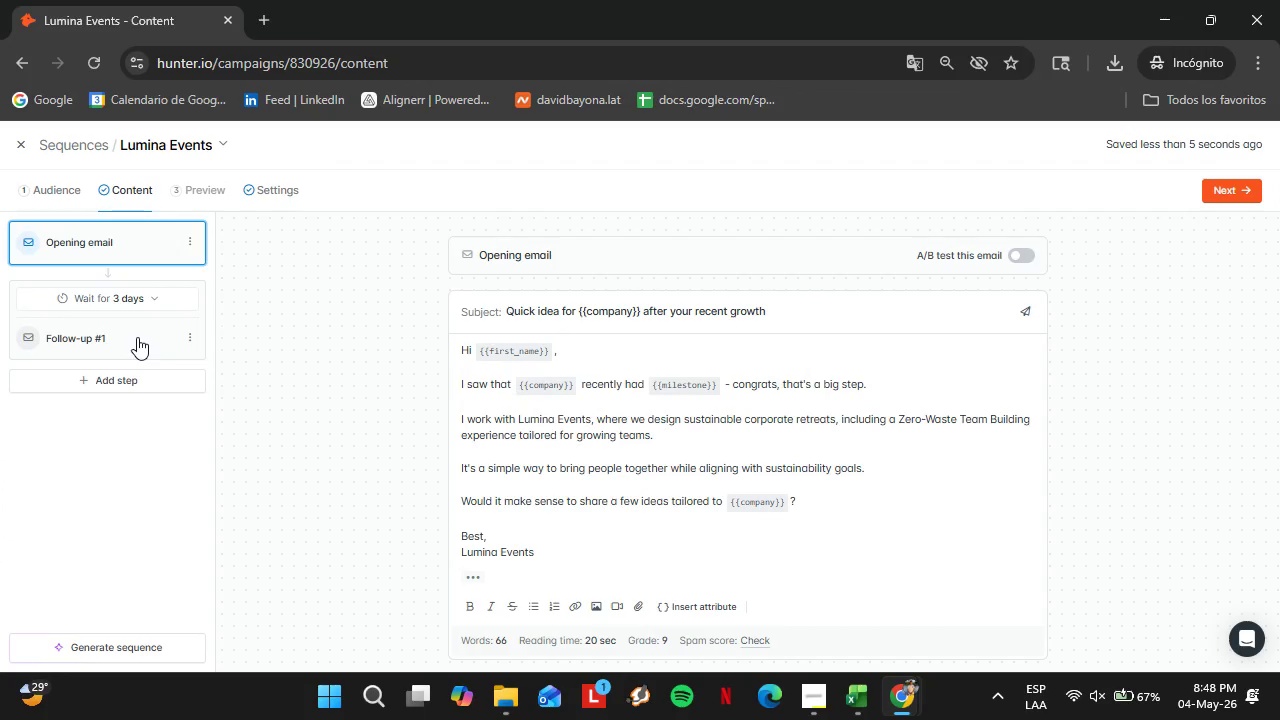 
left_click([137, 337])
 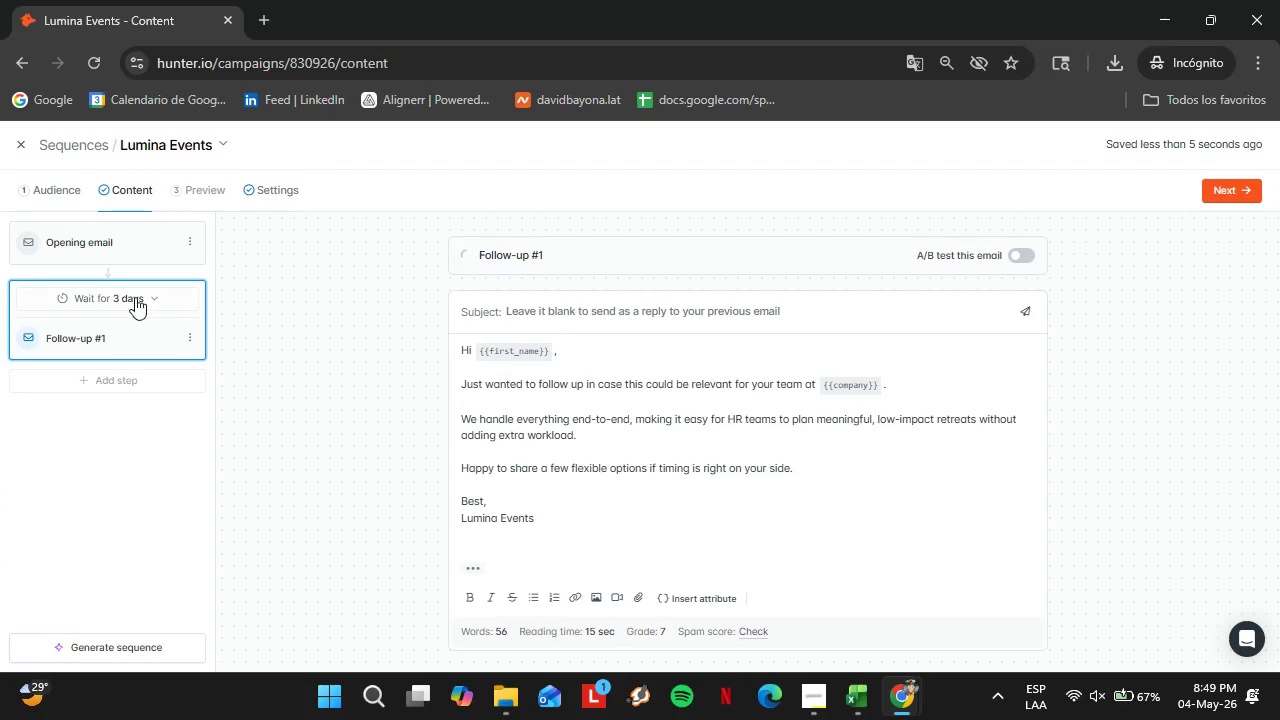 
left_click([151, 295])
 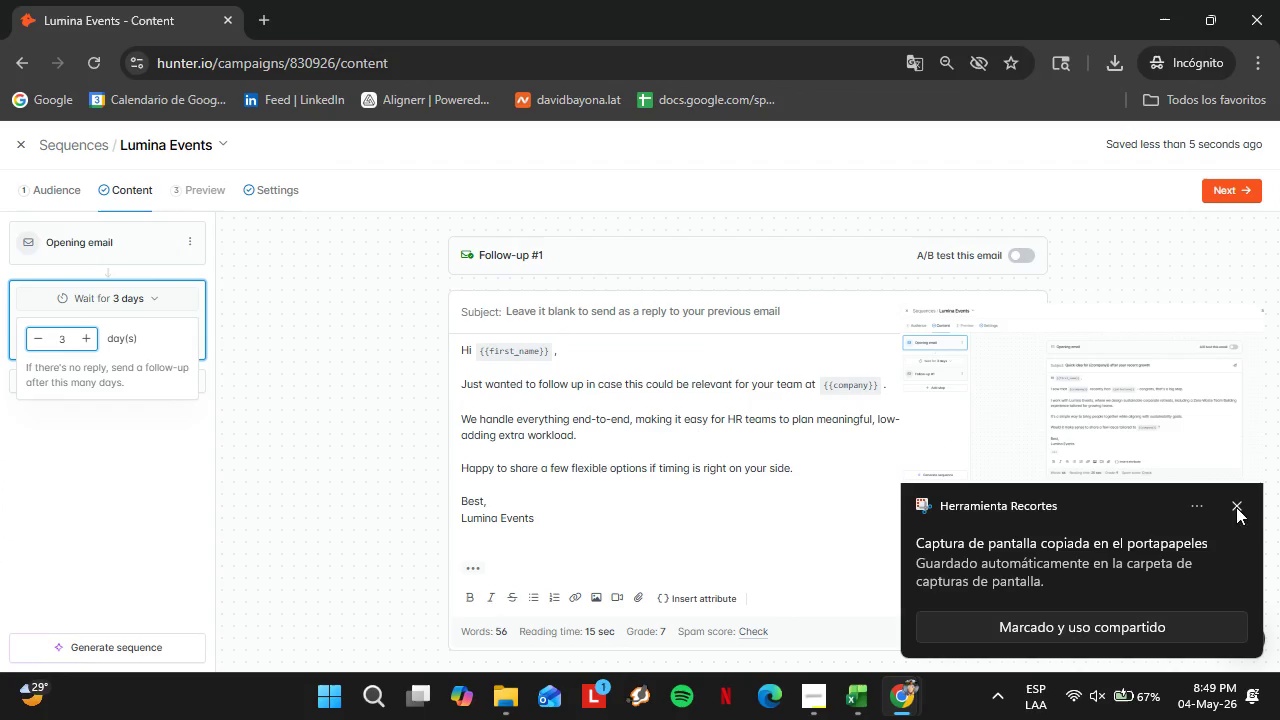 
left_click([1242, 505])
 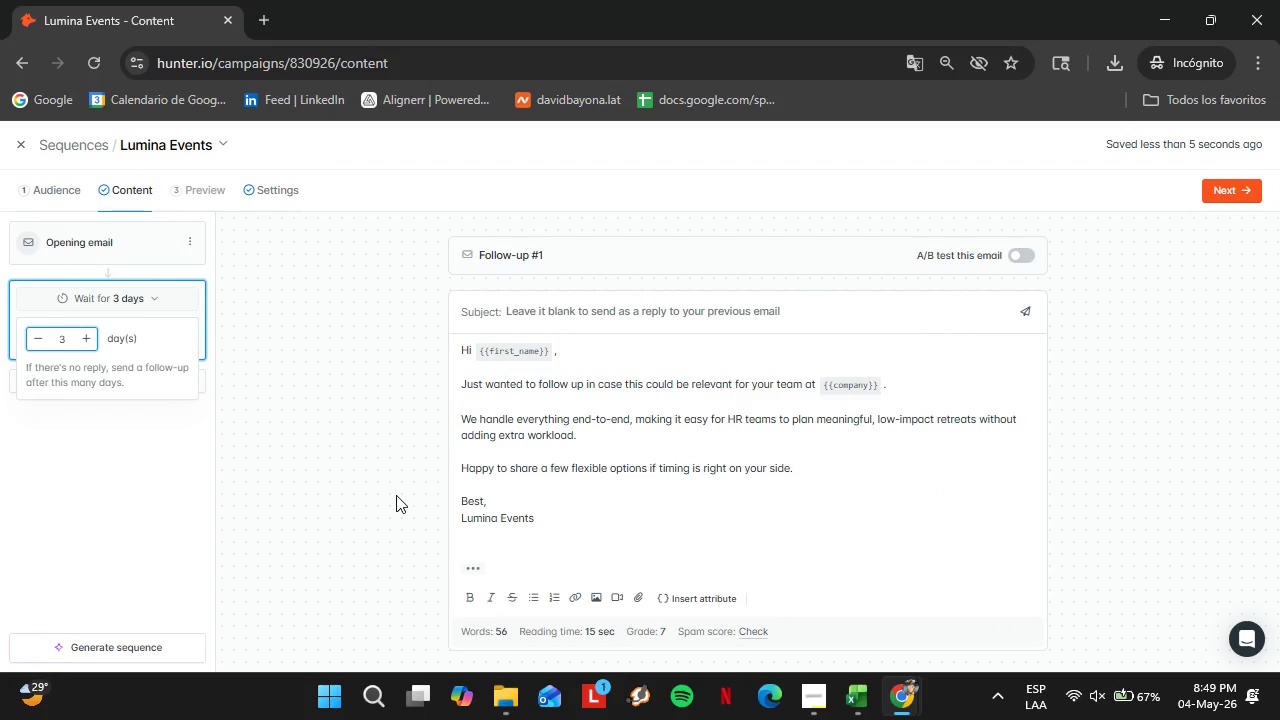 
key(PrintScreen)
 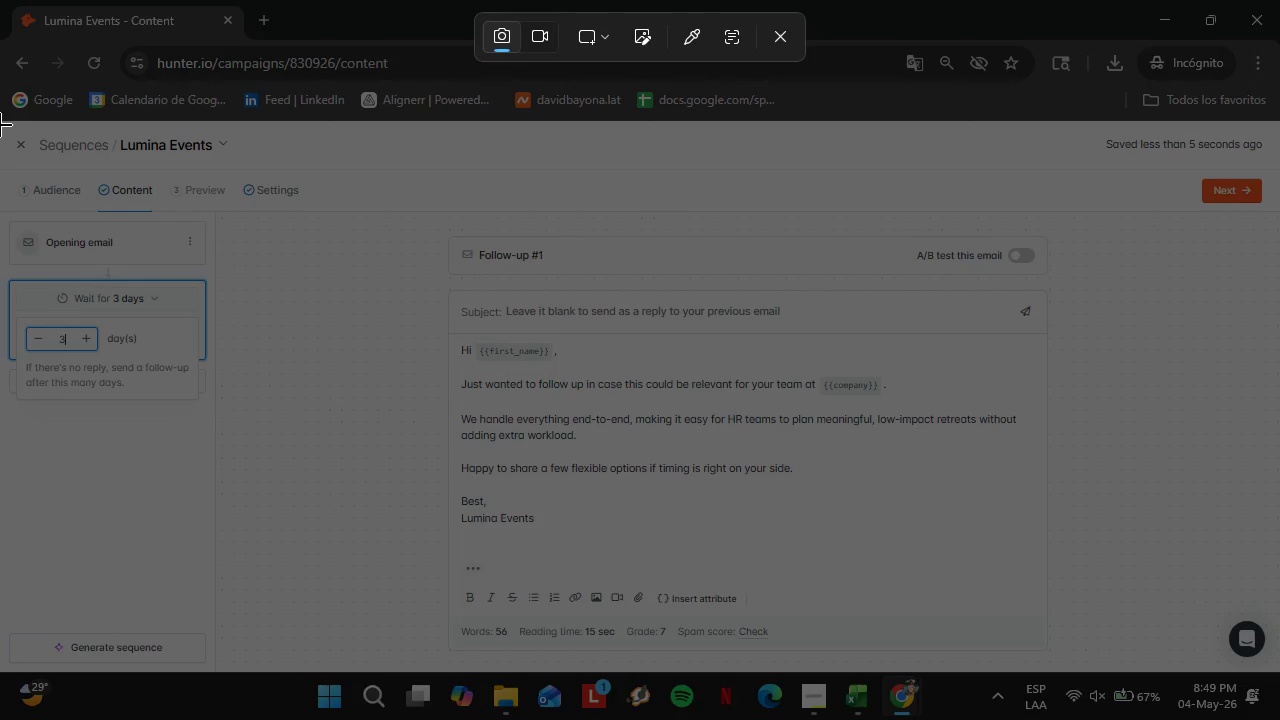 
wait(5.77)
 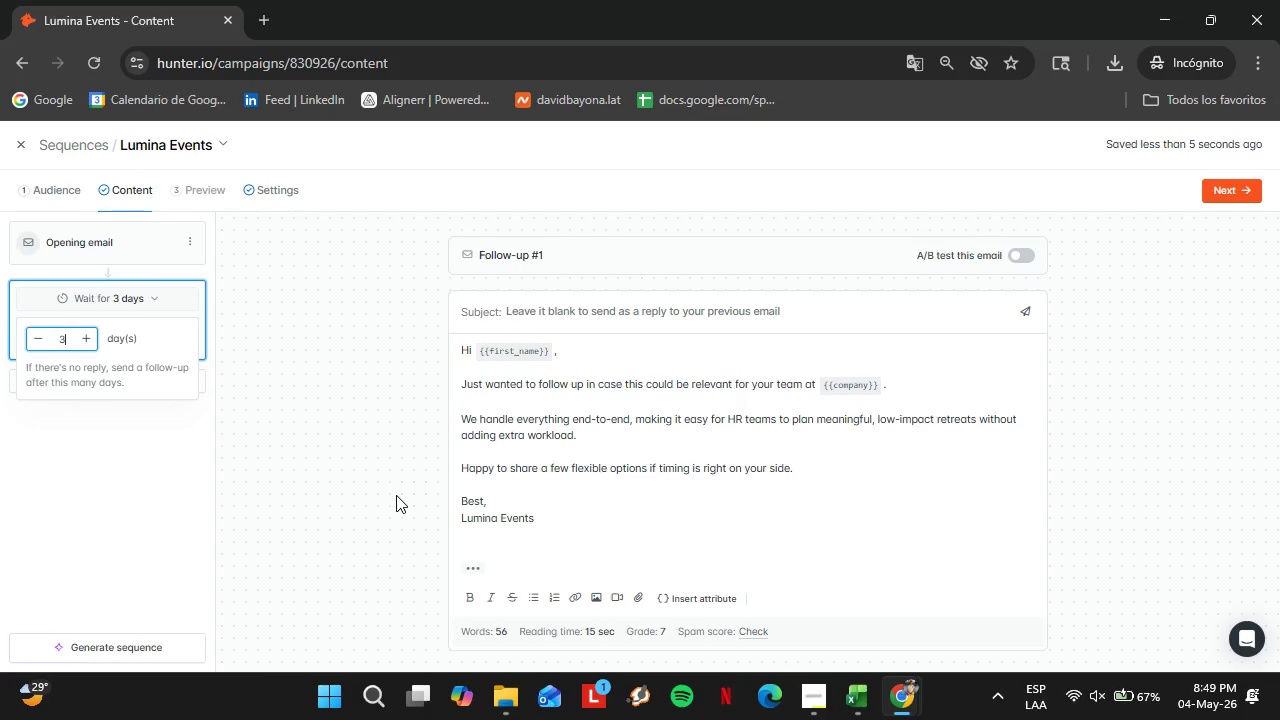 
left_click_drag(start_coordinate=[0, 123], to_coordinate=[1279, 672])
 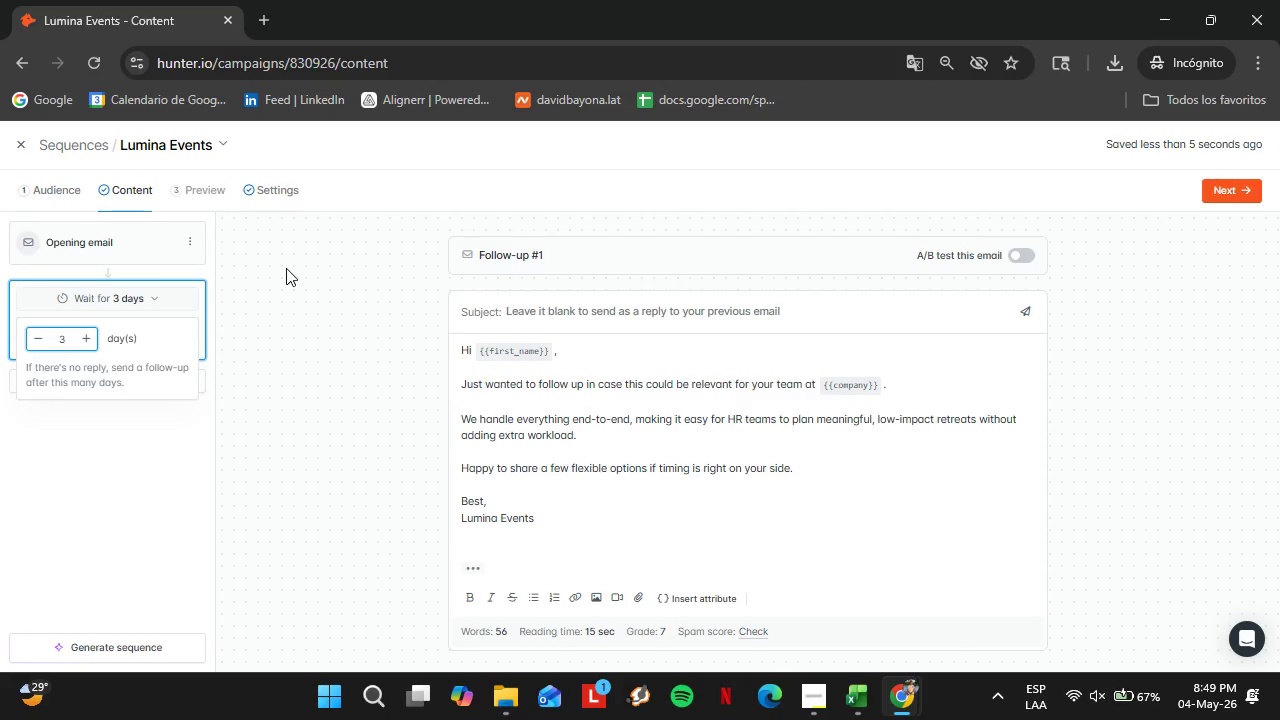 
left_click([270, 193])
 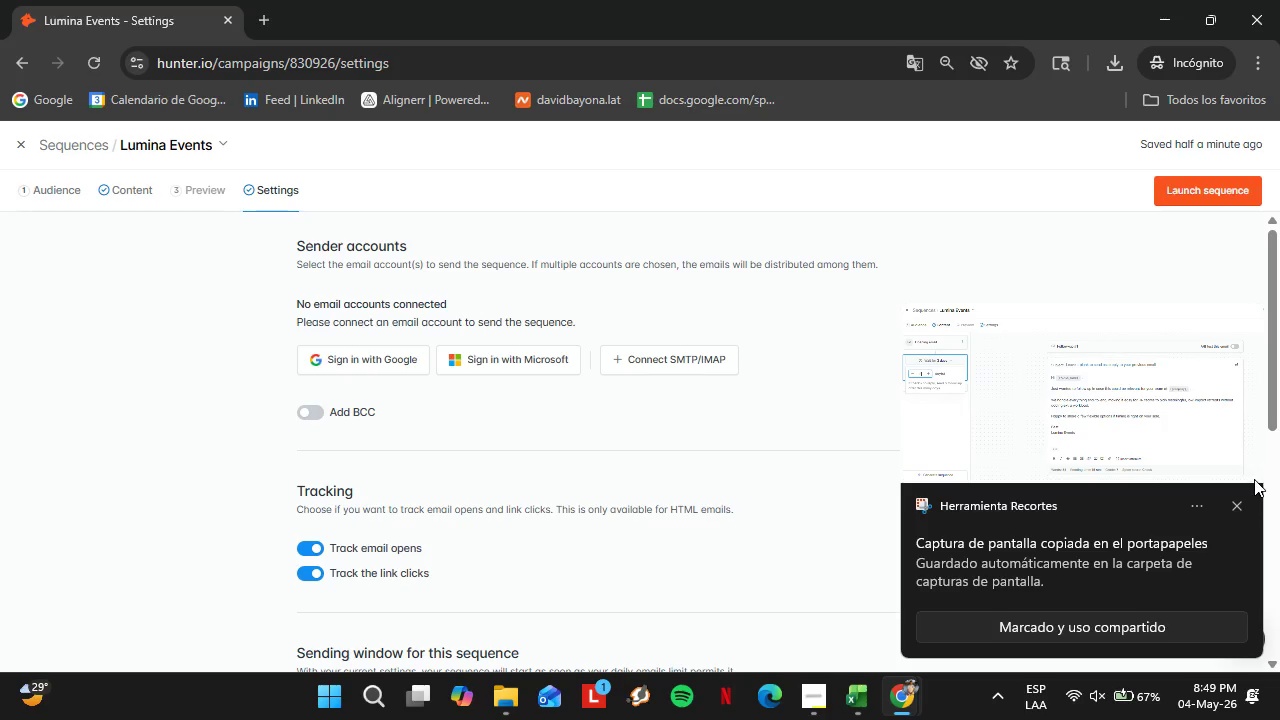 
left_click([1240, 503])
 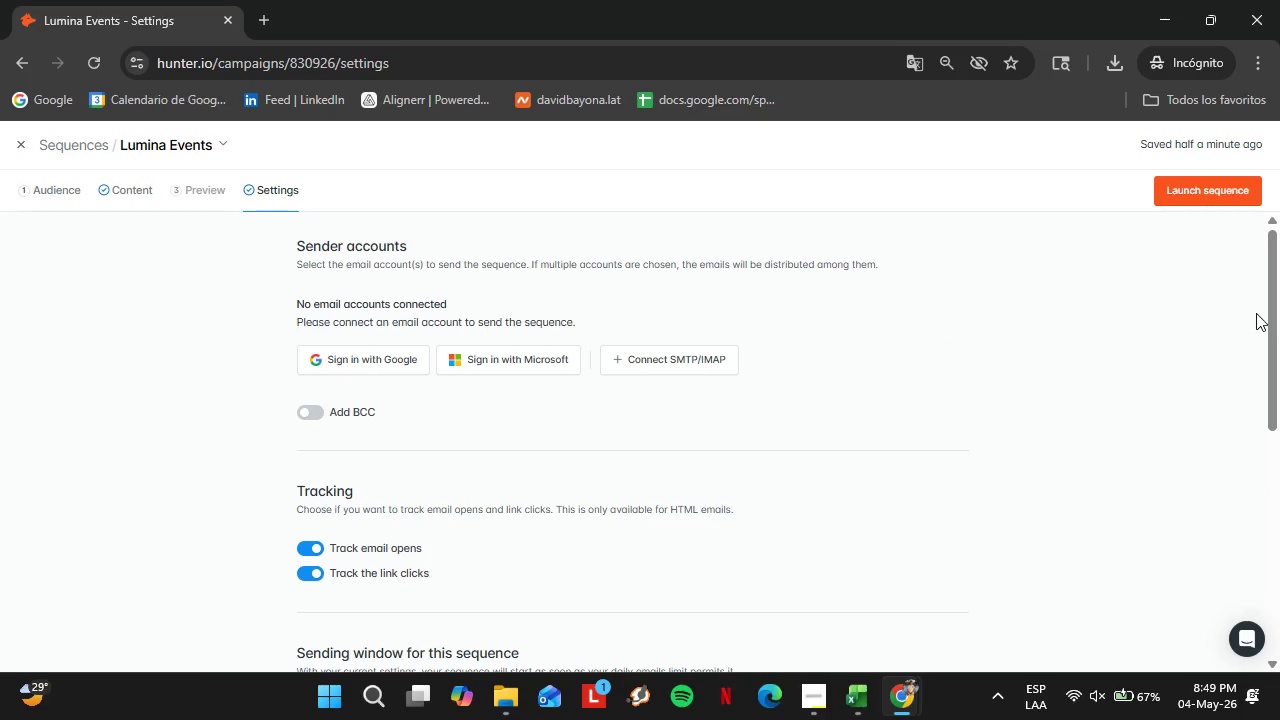 
left_click_drag(start_coordinate=[1270, 306], to_coordinate=[1279, 421])
 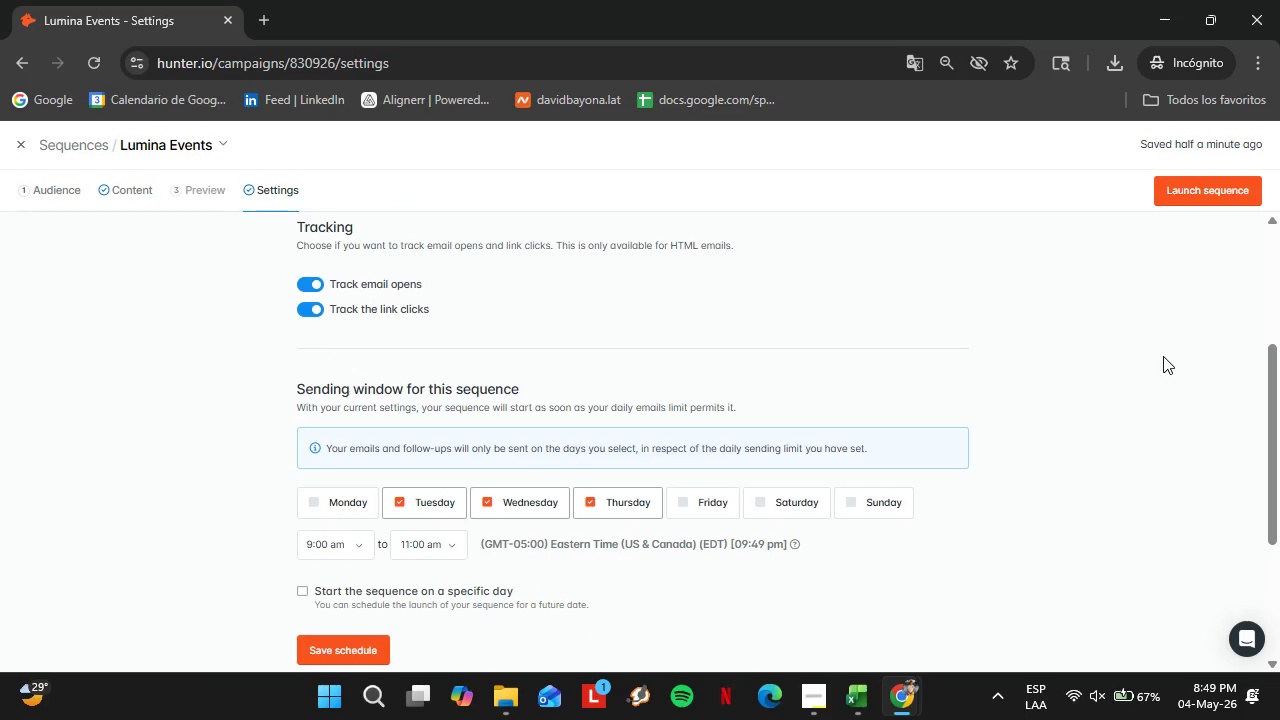 
key(PrintScreen)
 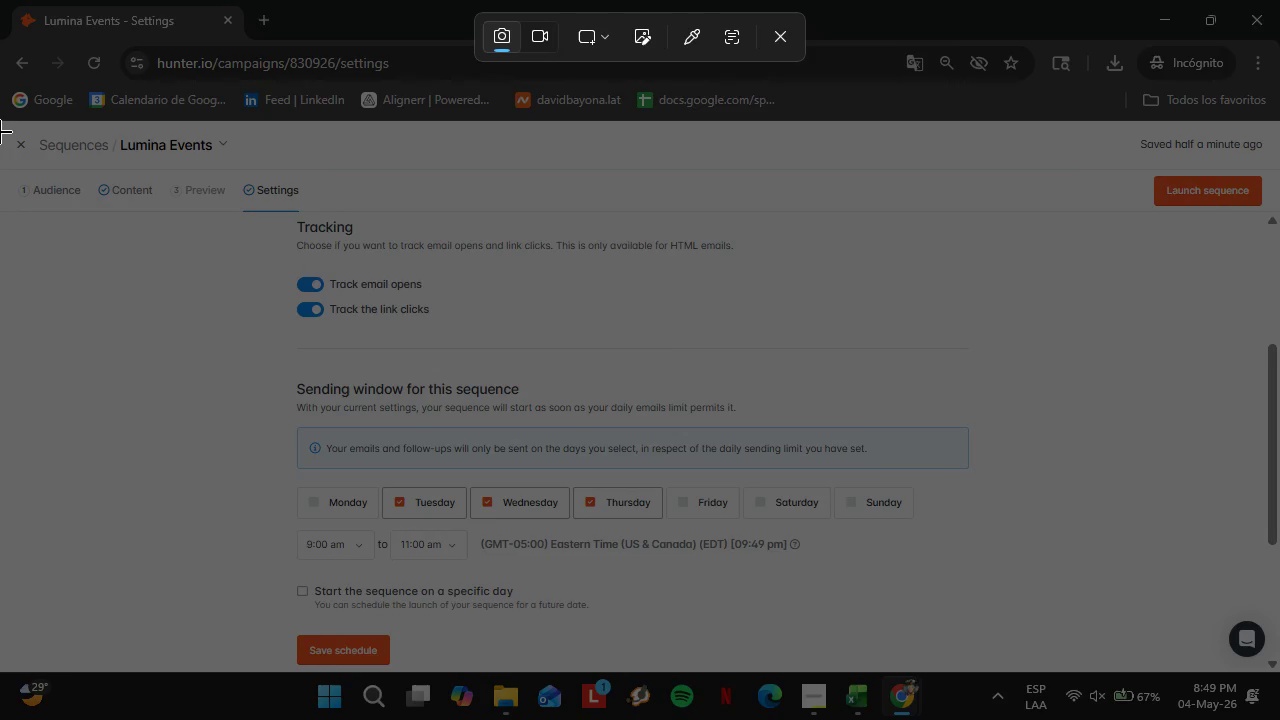 
left_click_drag(start_coordinate=[0, 123], to_coordinate=[1279, 672])
 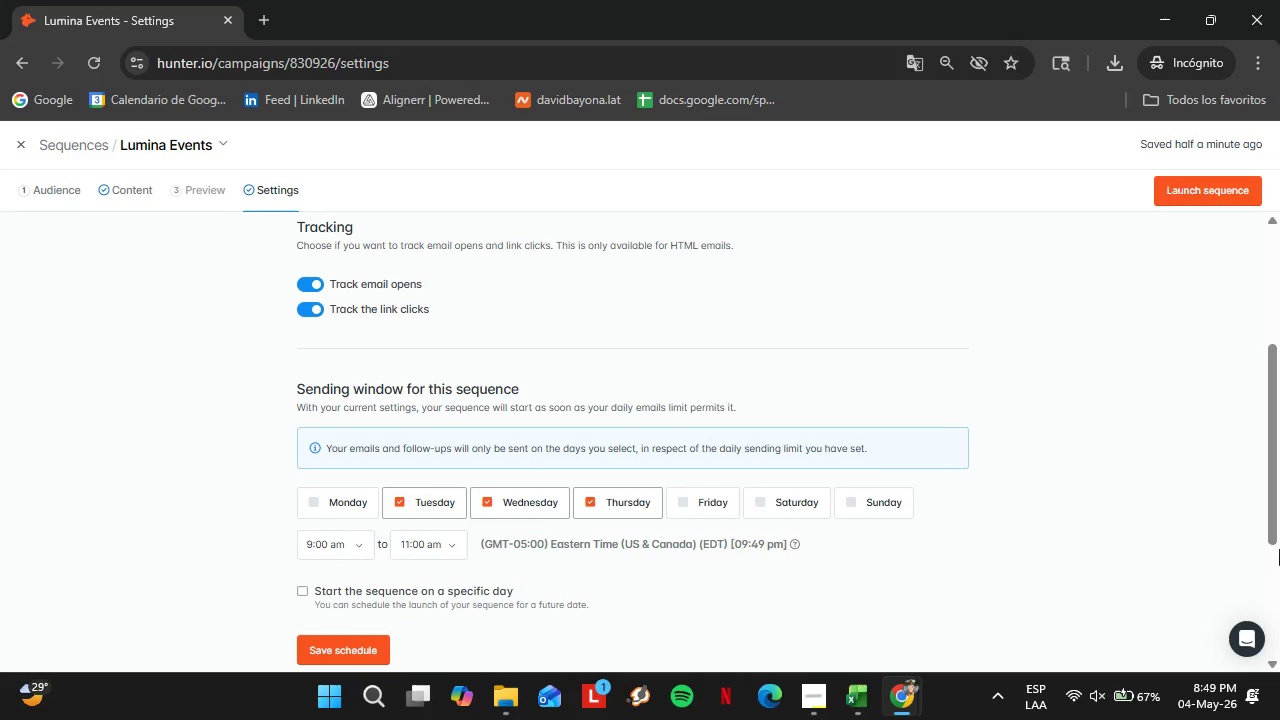 
left_click_drag(start_coordinate=[1279, 496], to_coordinate=[1279, 570])
 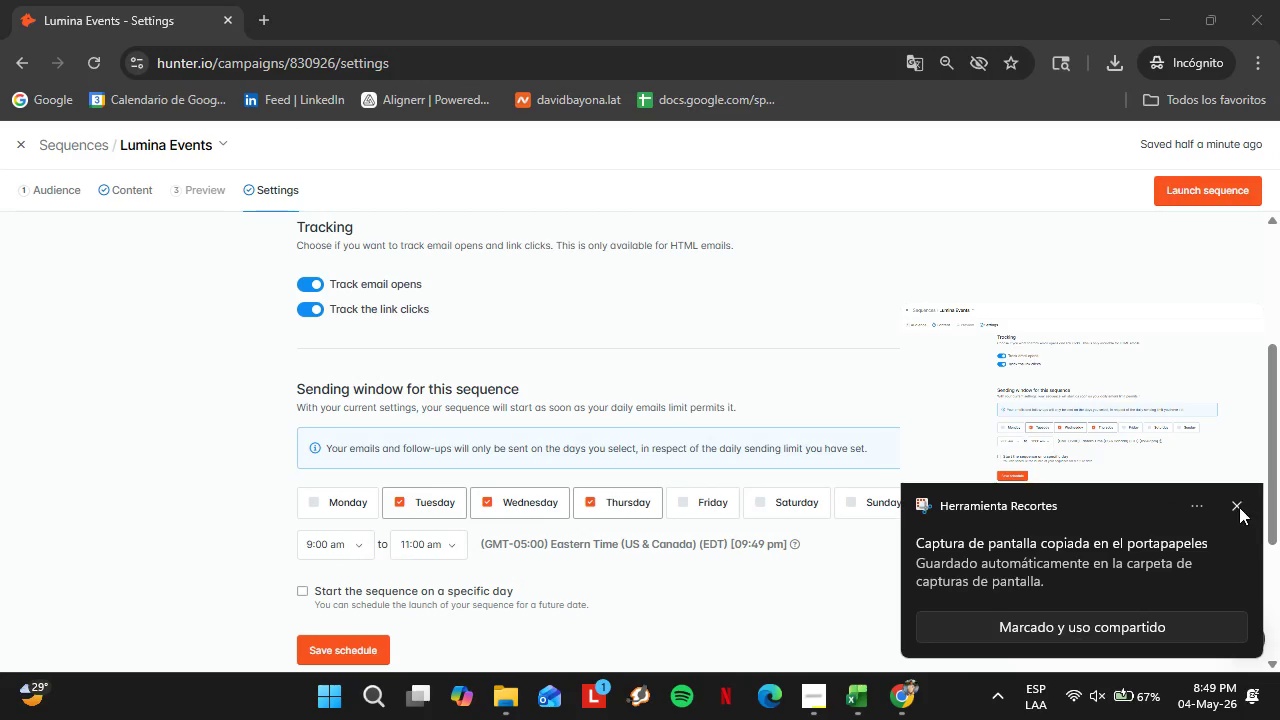 
left_click([1239, 507])
 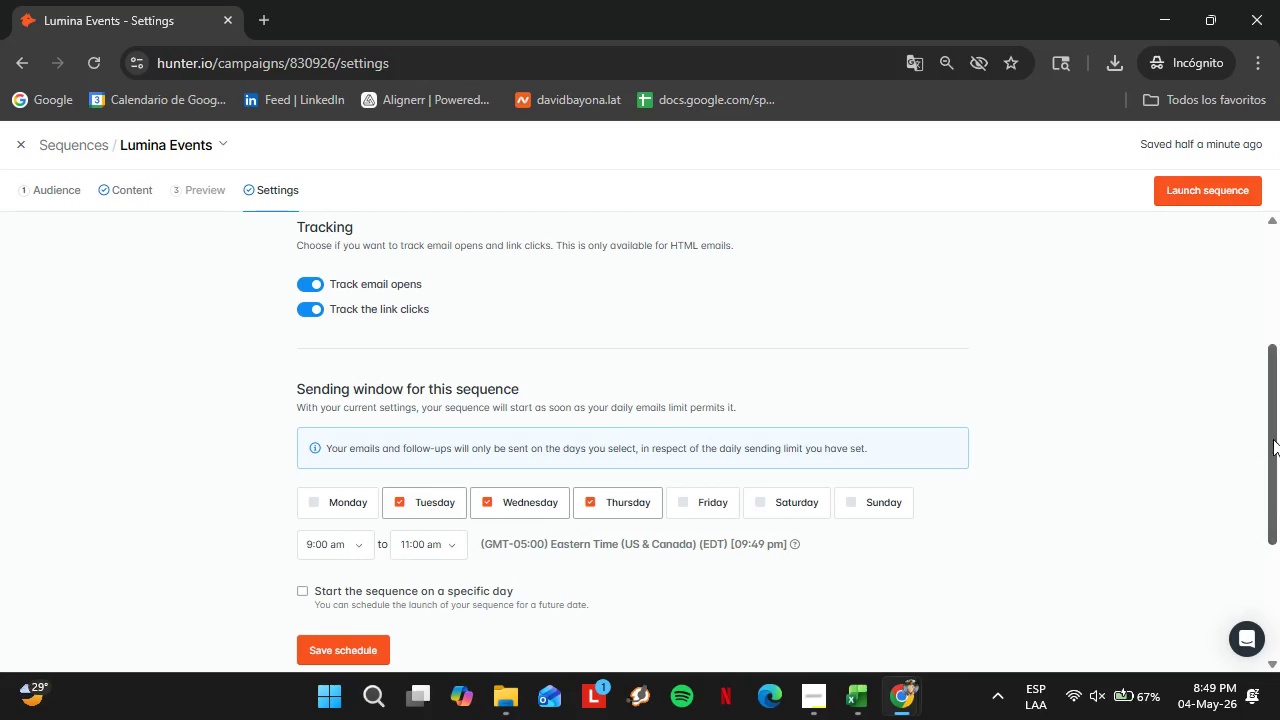 
left_click_drag(start_coordinate=[1277, 425], to_coordinate=[1279, 620])
 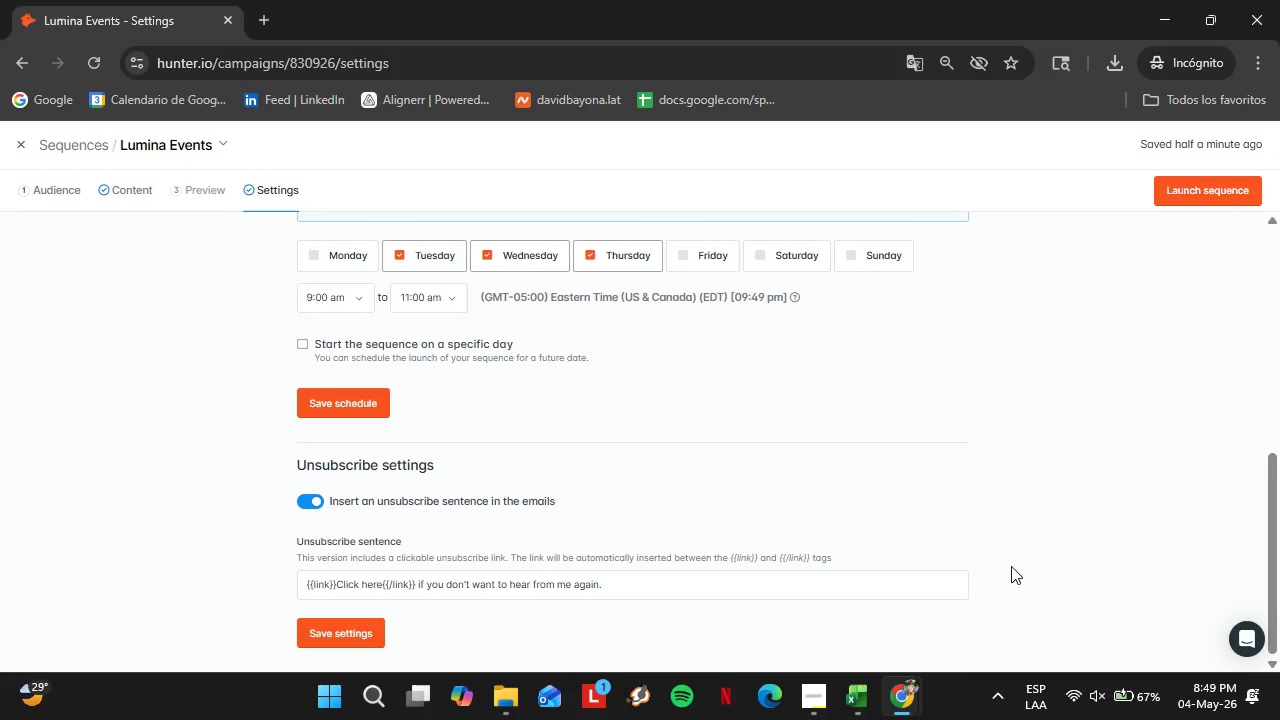 
key(PrintScreen)
 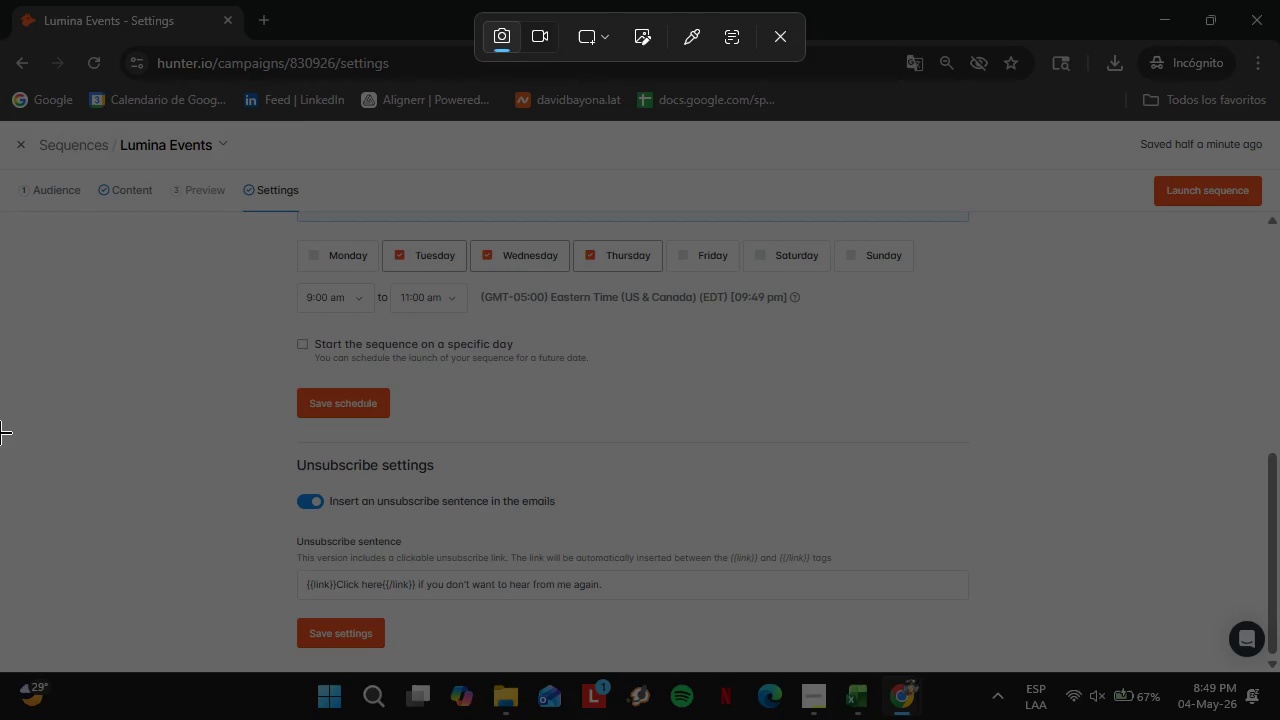 
left_click_drag(start_coordinate=[0, 432], to_coordinate=[1279, 670])
 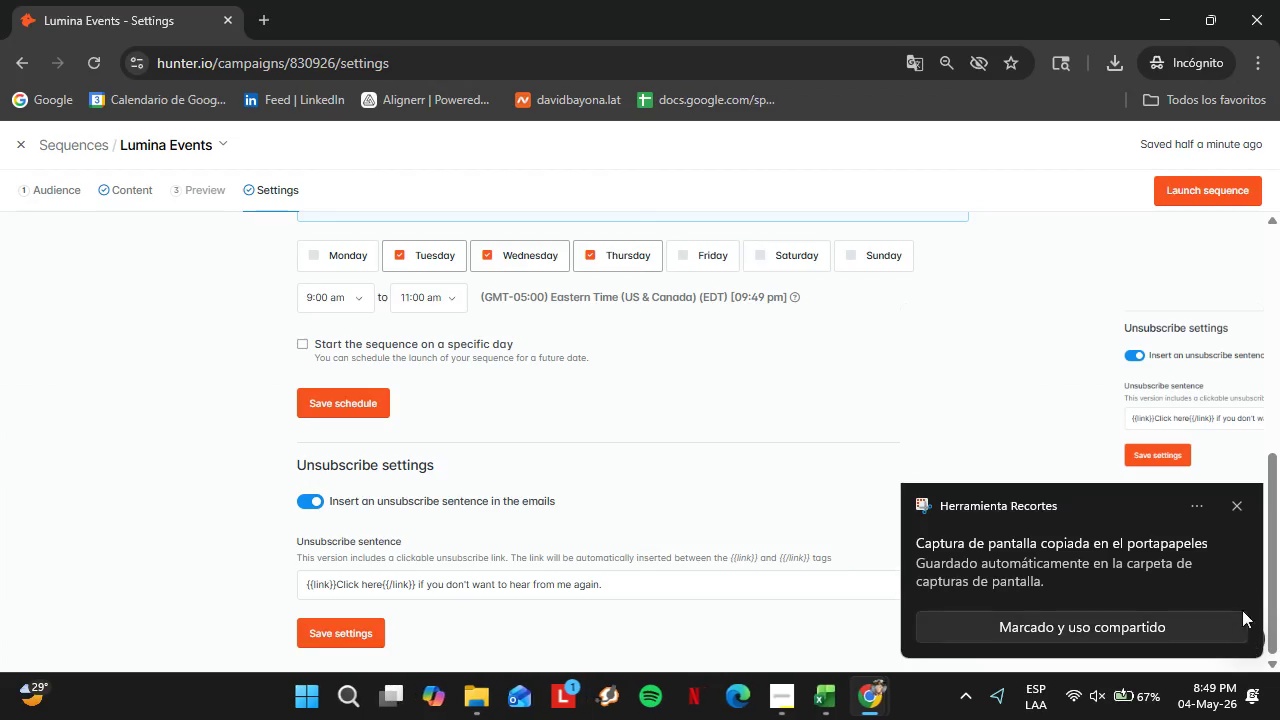 
left_click([1239, 513])
 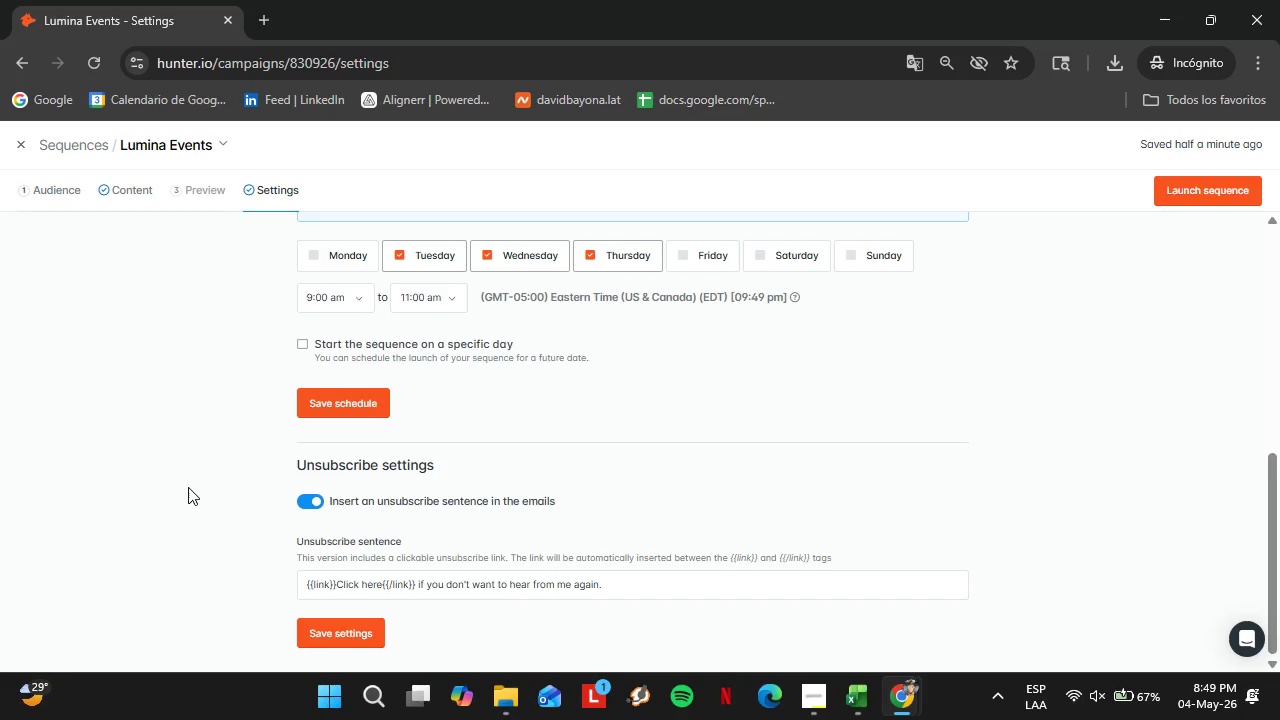 
wait(7.14)
 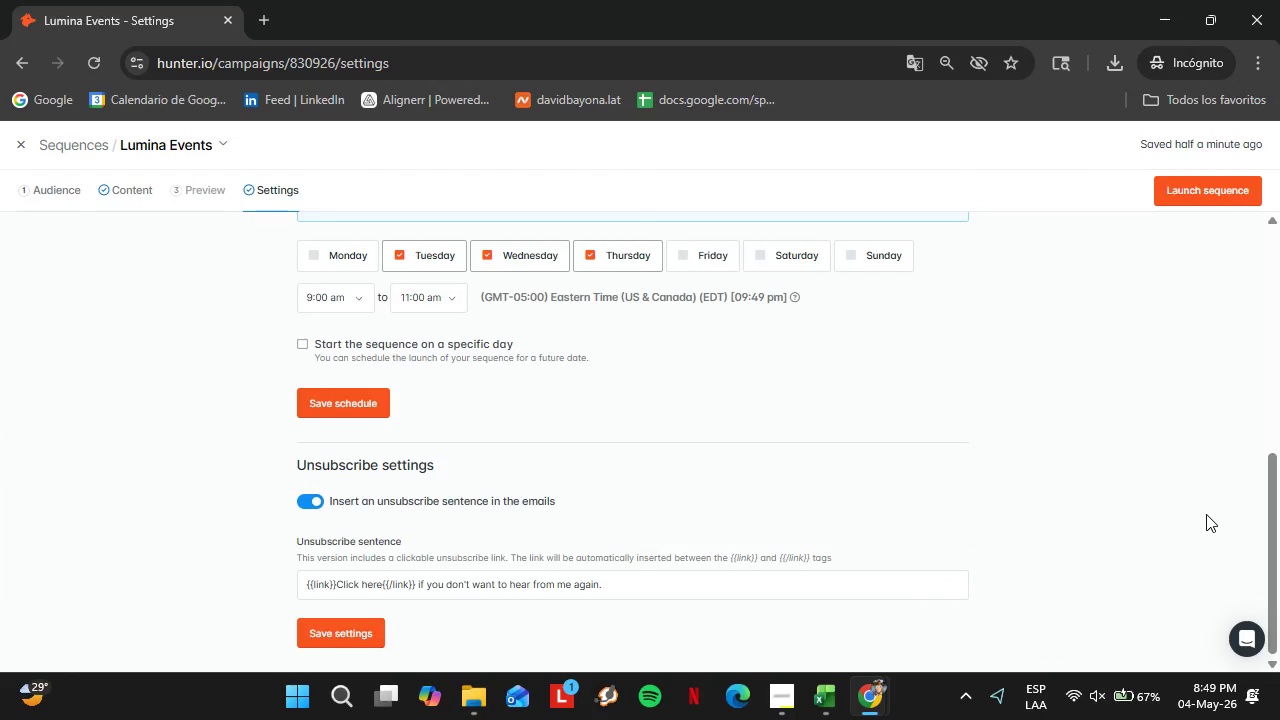 
left_click([196, 482])
 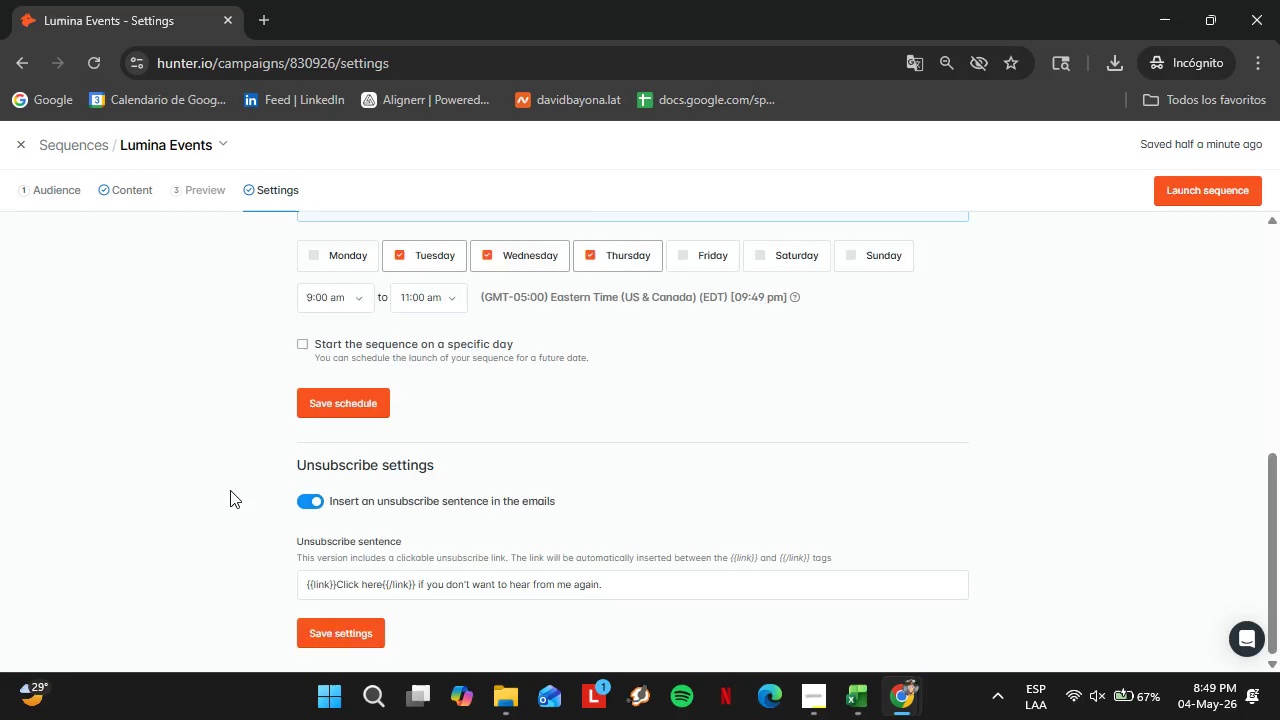 
scroll: coordinate [237, 480], scroll_direction: up, amount: 11.0
 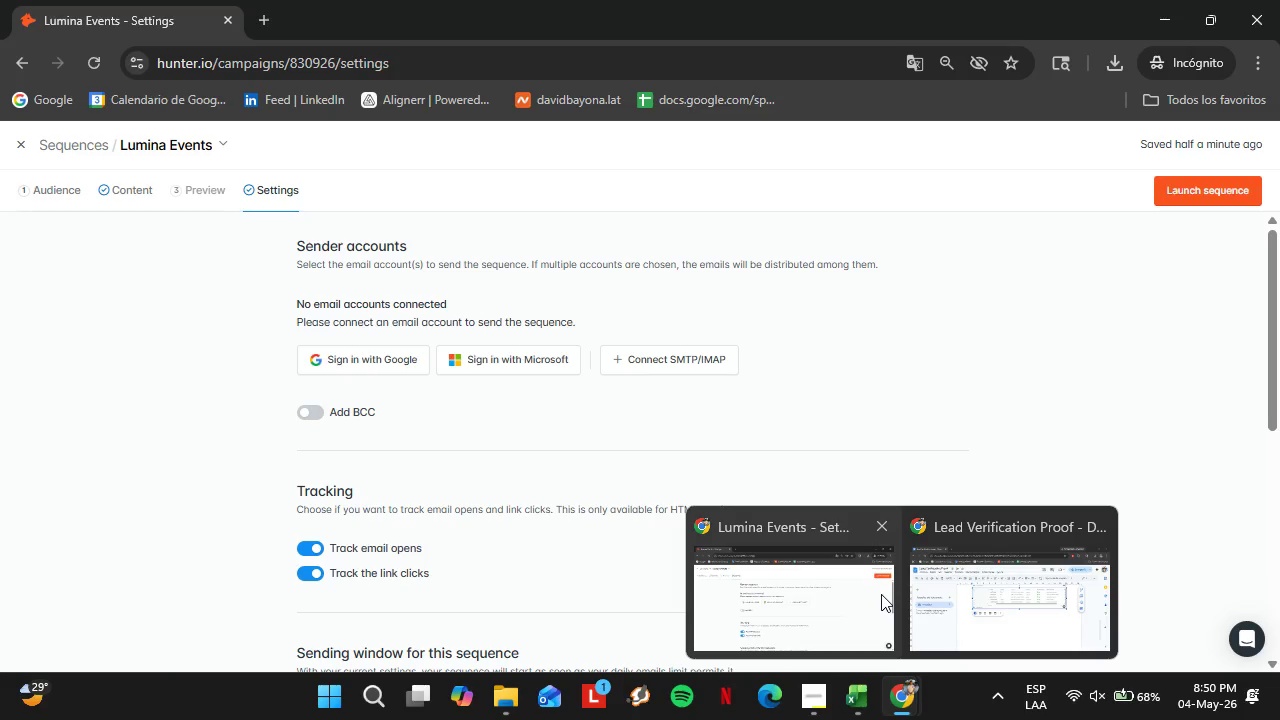 
wait(15.16)
 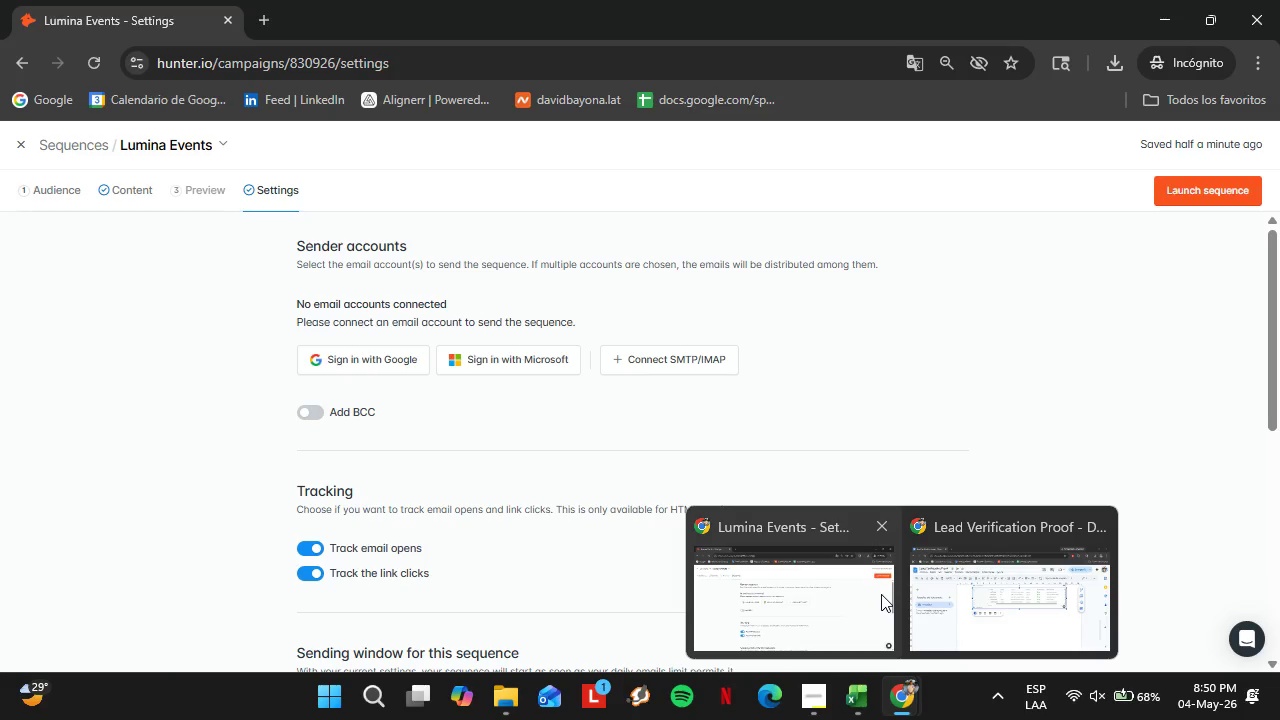 
left_click([955, 614])
 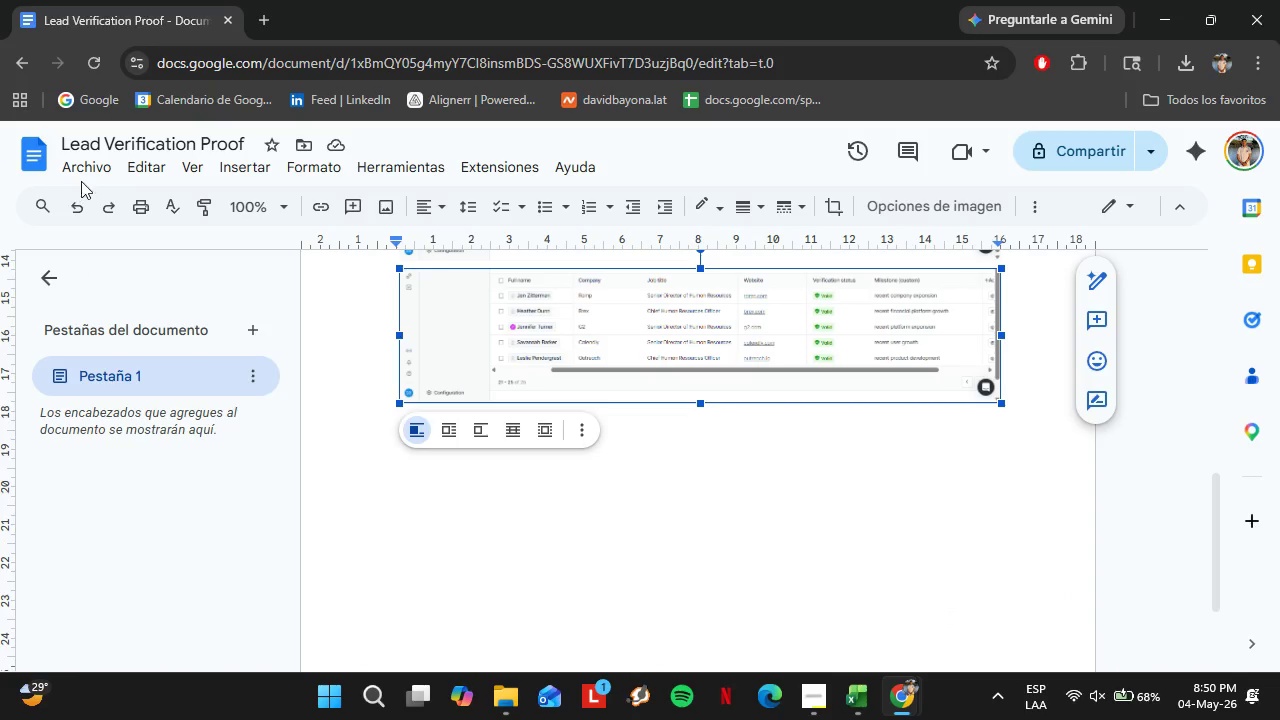 
left_click([92, 172])
 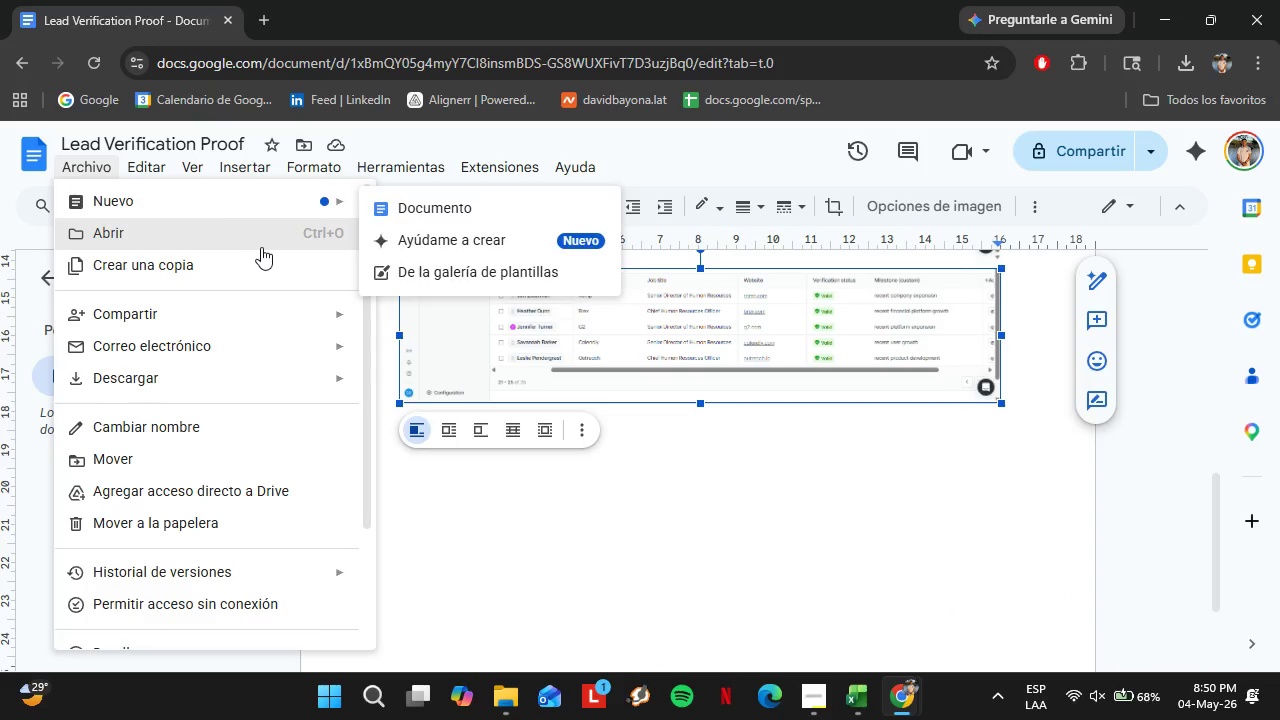 
wait(5.98)
 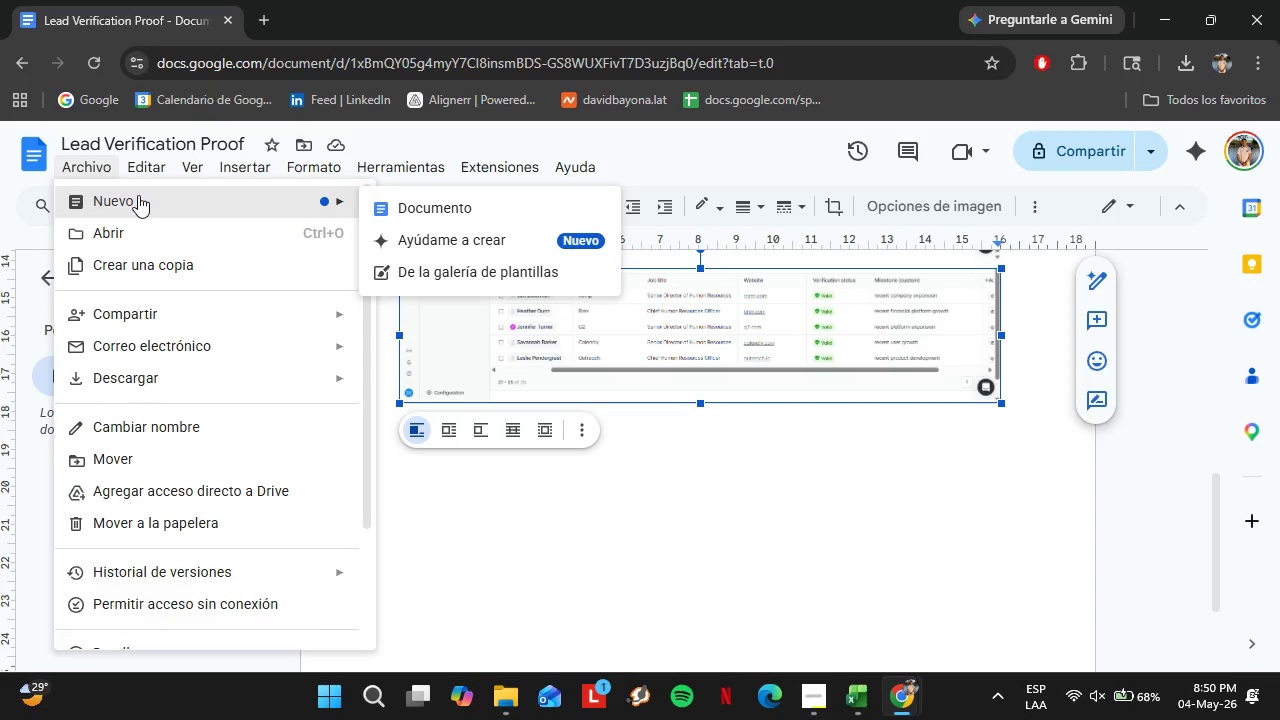 
left_click([434, 222])
 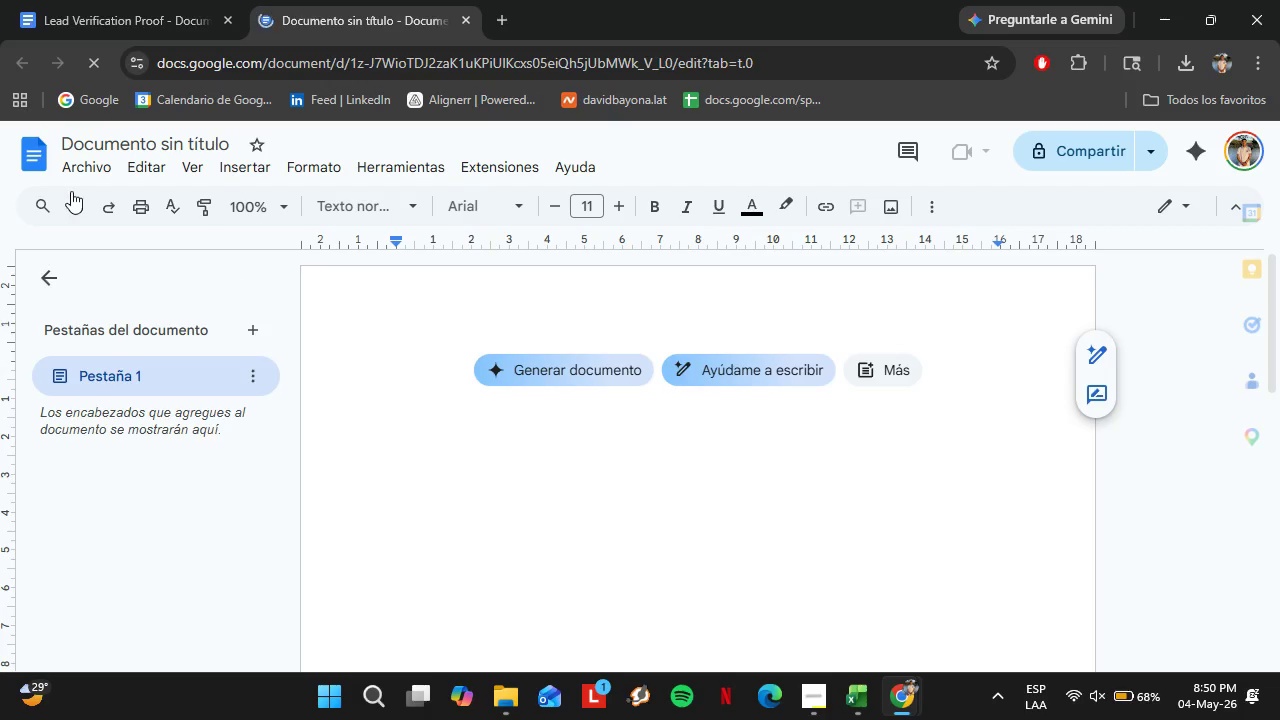 
wait(20.59)
 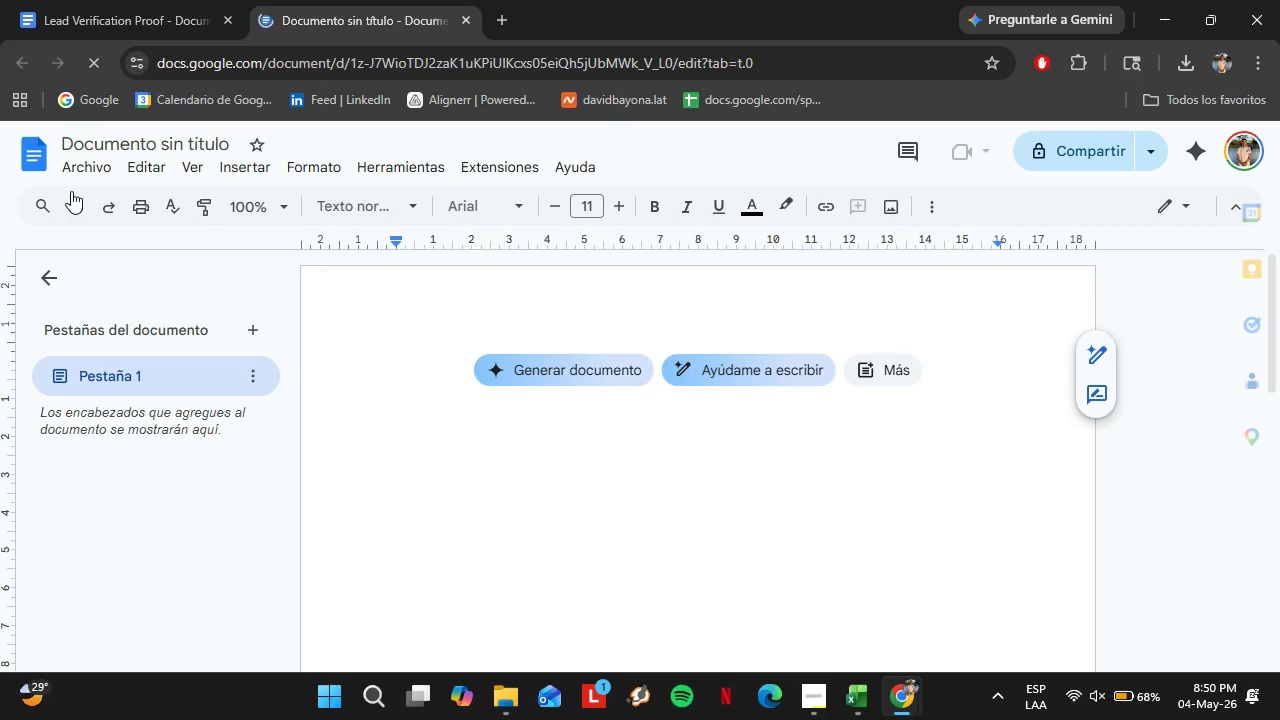 
left_click([267, 176])
 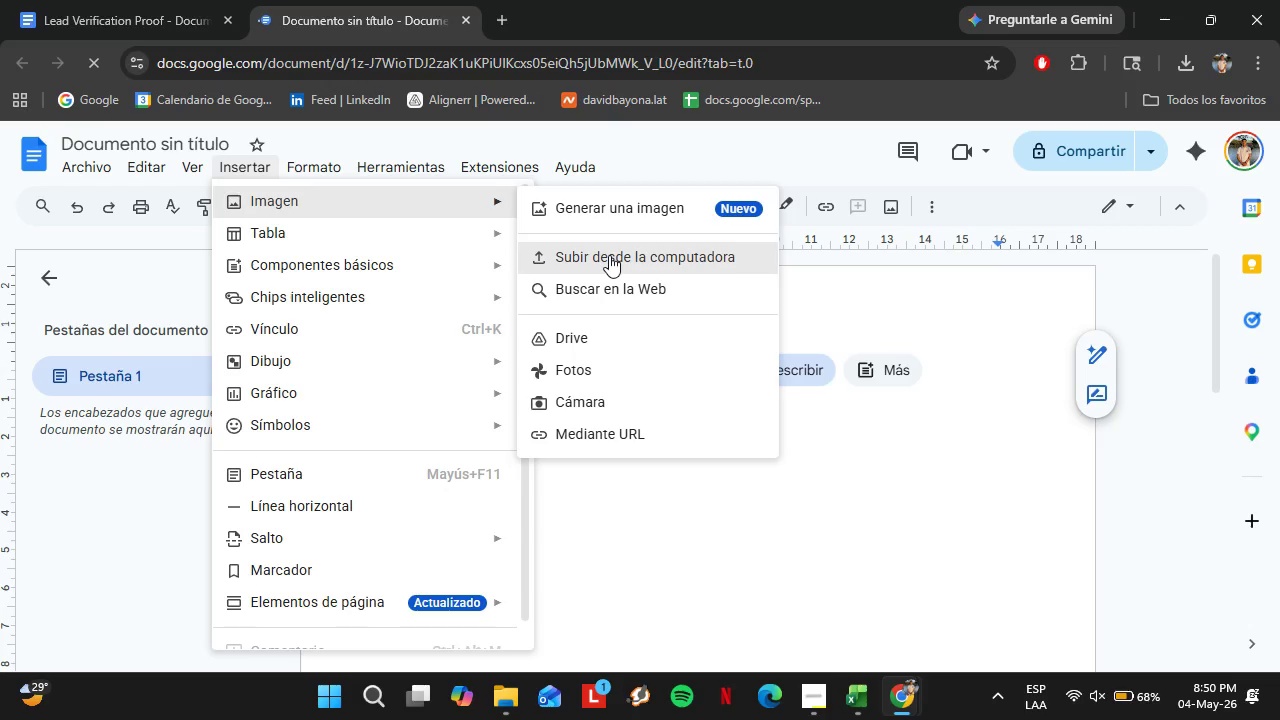 
left_click([629, 260])
 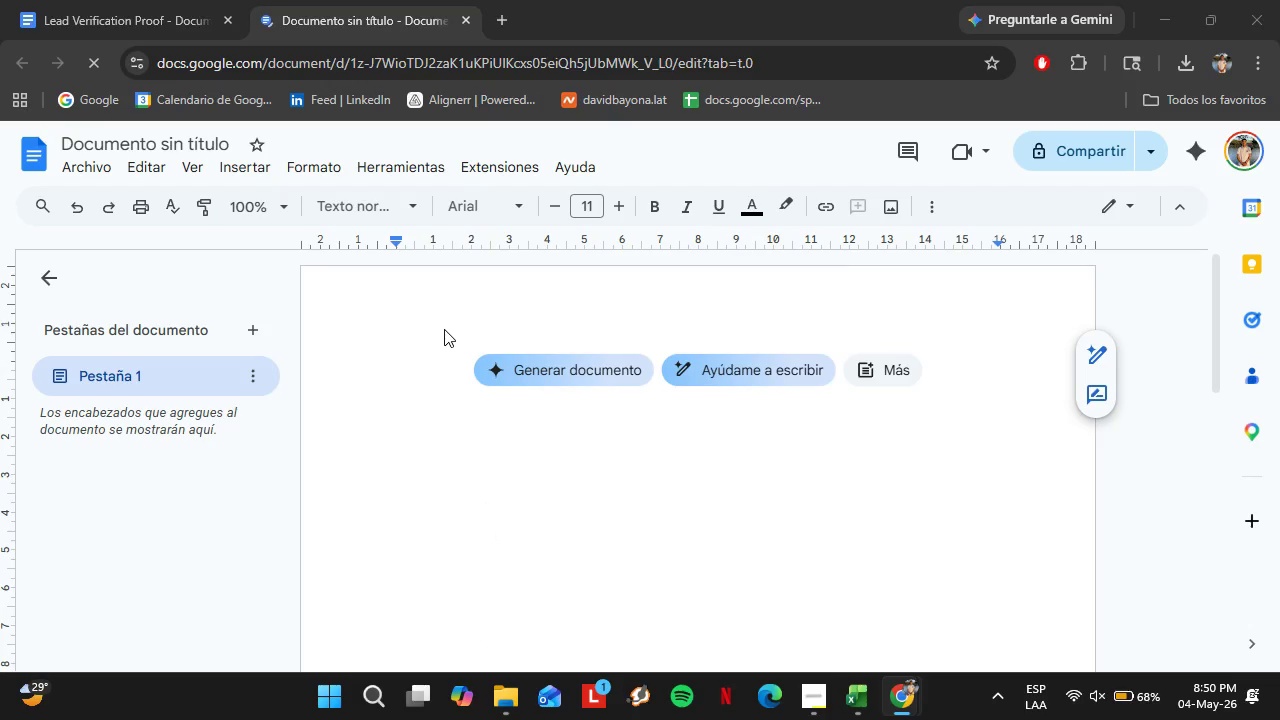 
wait(5.22)
 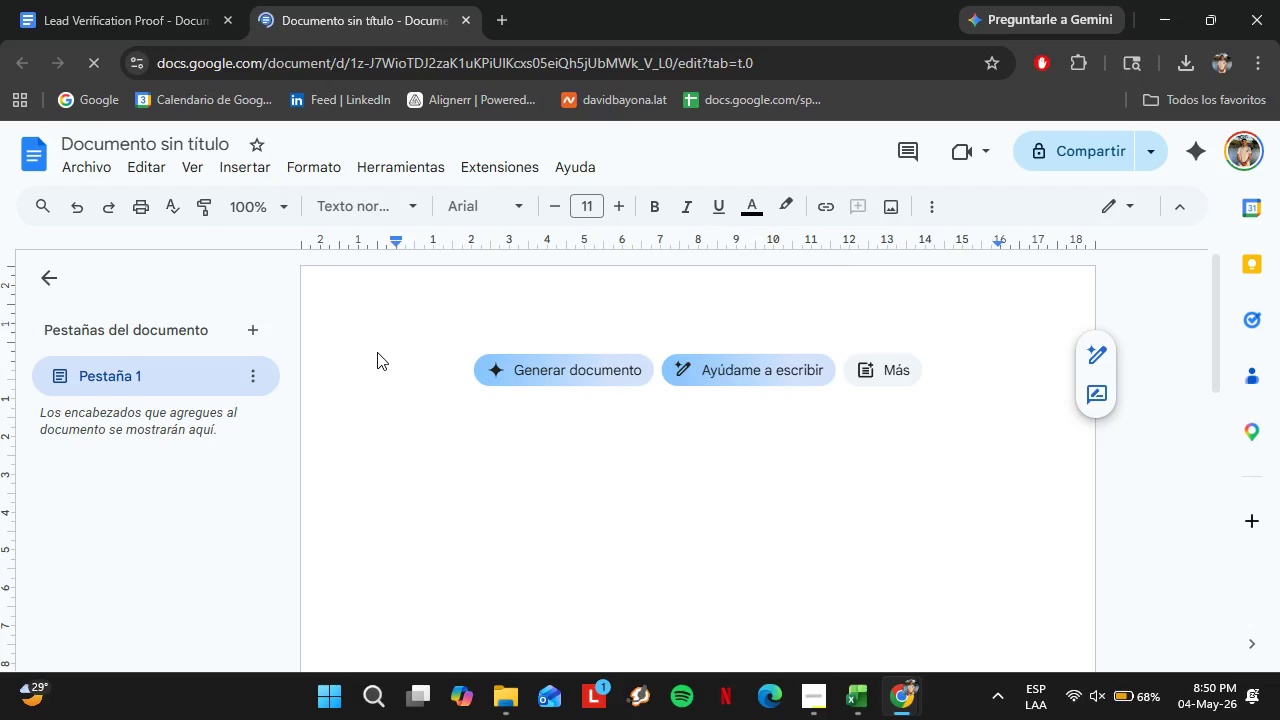 
left_click_drag(start_coordinate=[1261, 139], to_coordinate=[1272, 582])
 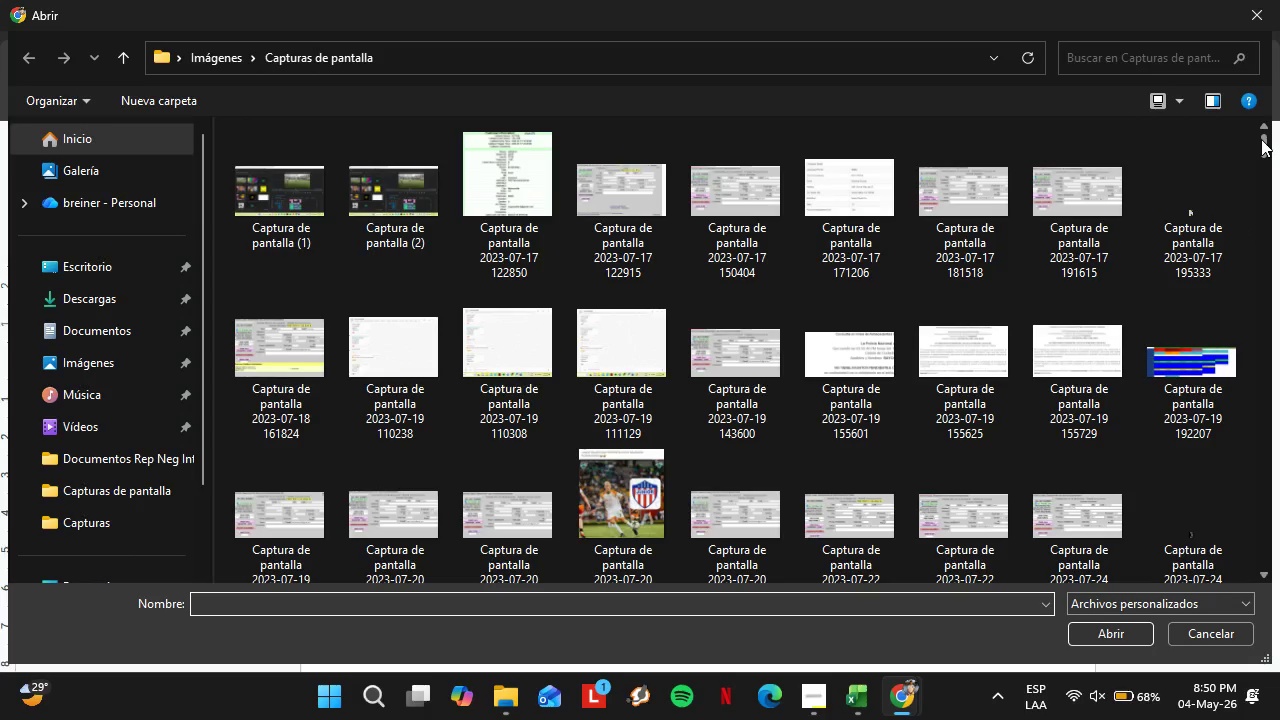 
hold_key(key=ControlLeft, duration=3.05)
left_click([371, 509])
 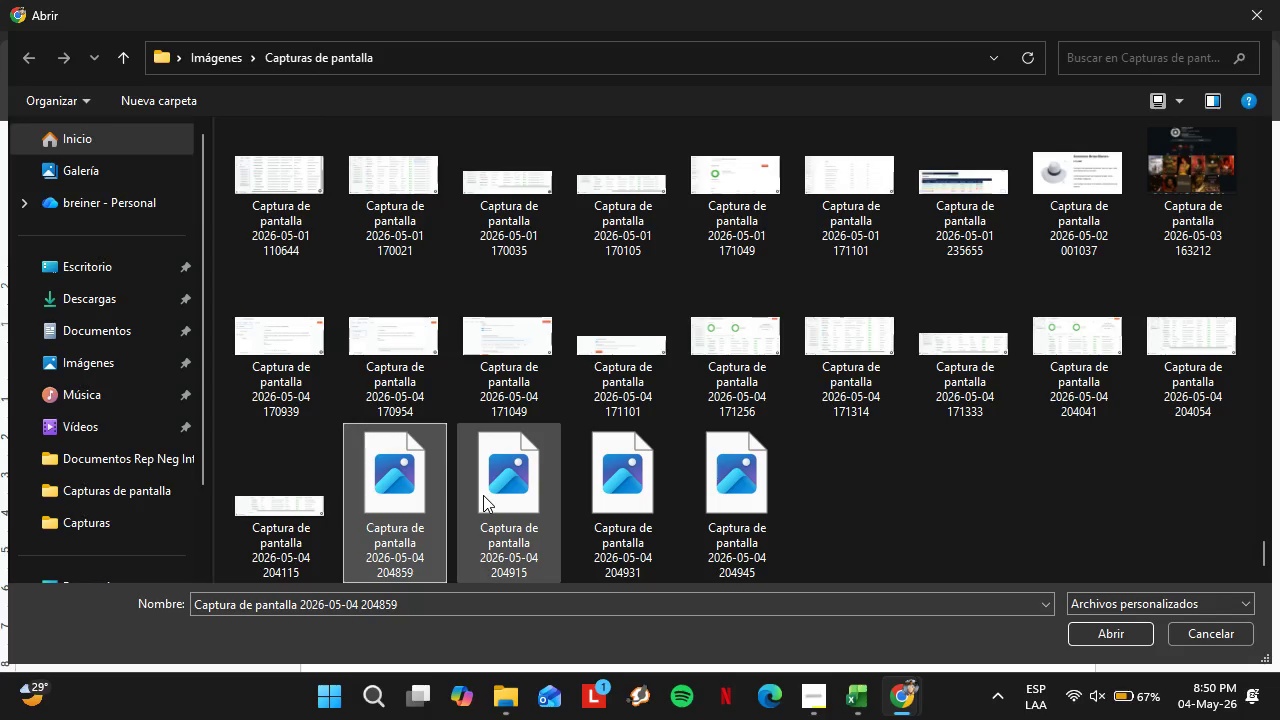 
left_click([488, 497])
 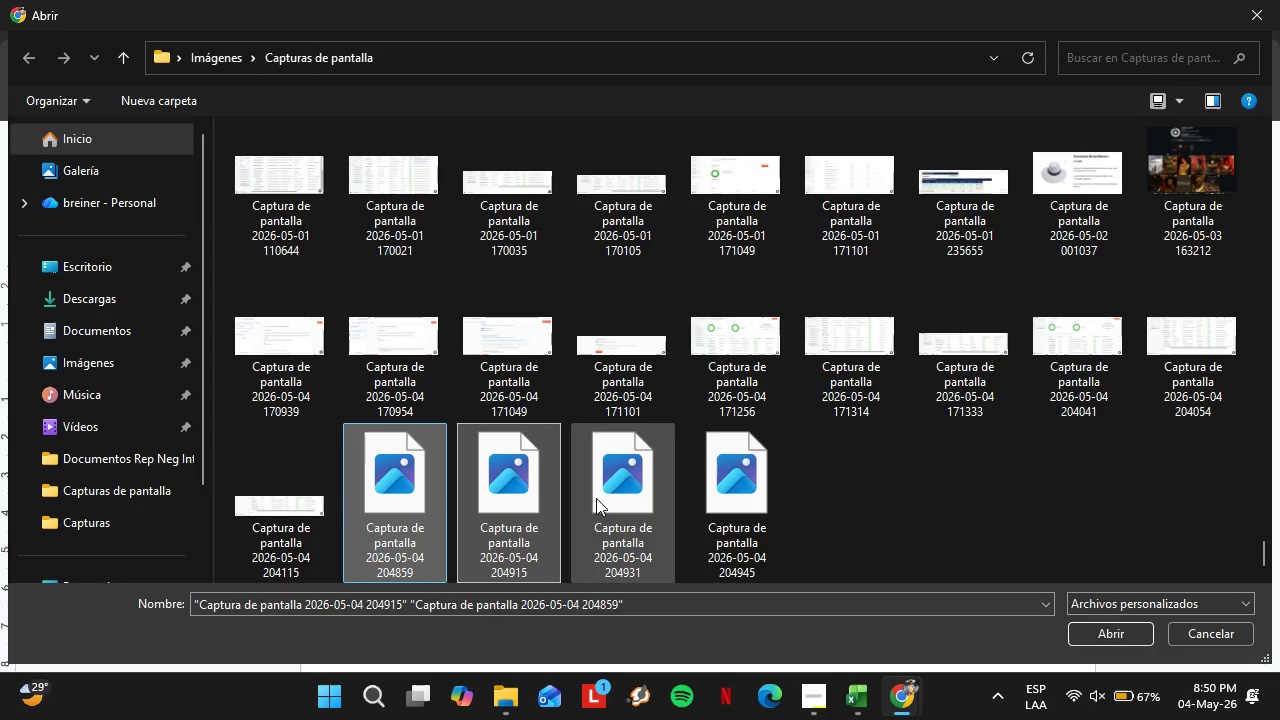 
double_click([596, 498])
 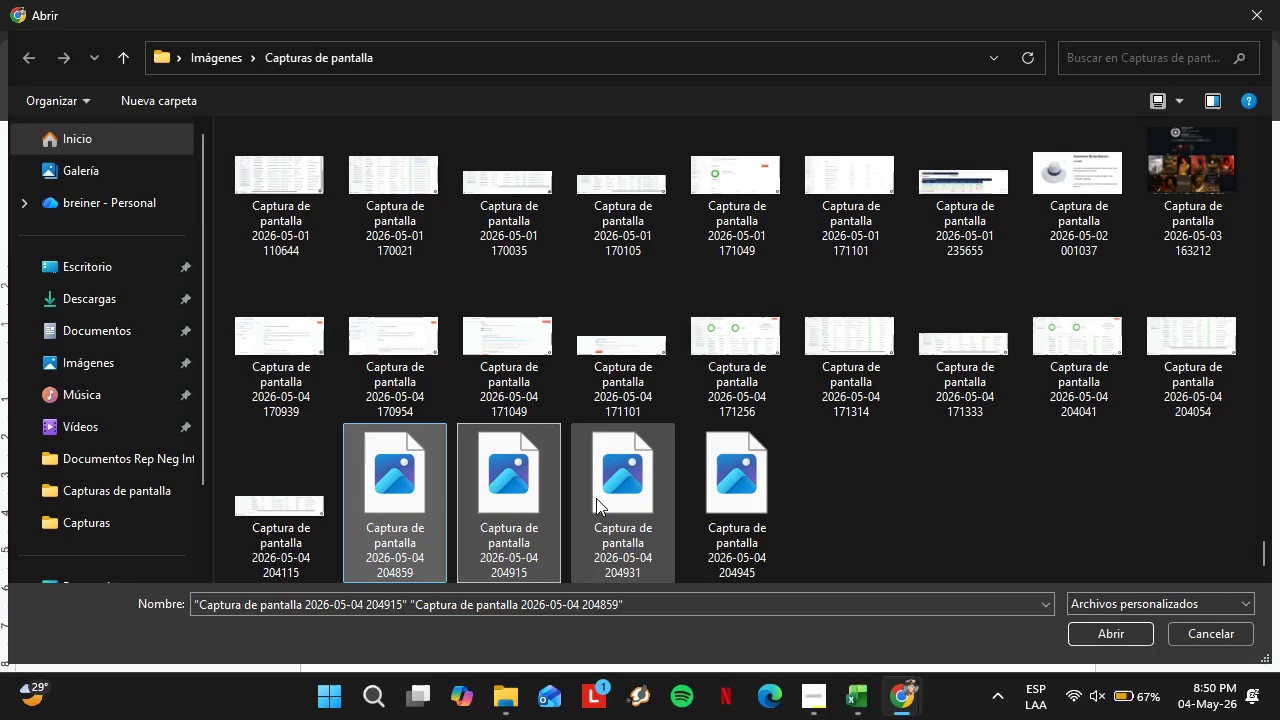 
triple_click([704, 498])
 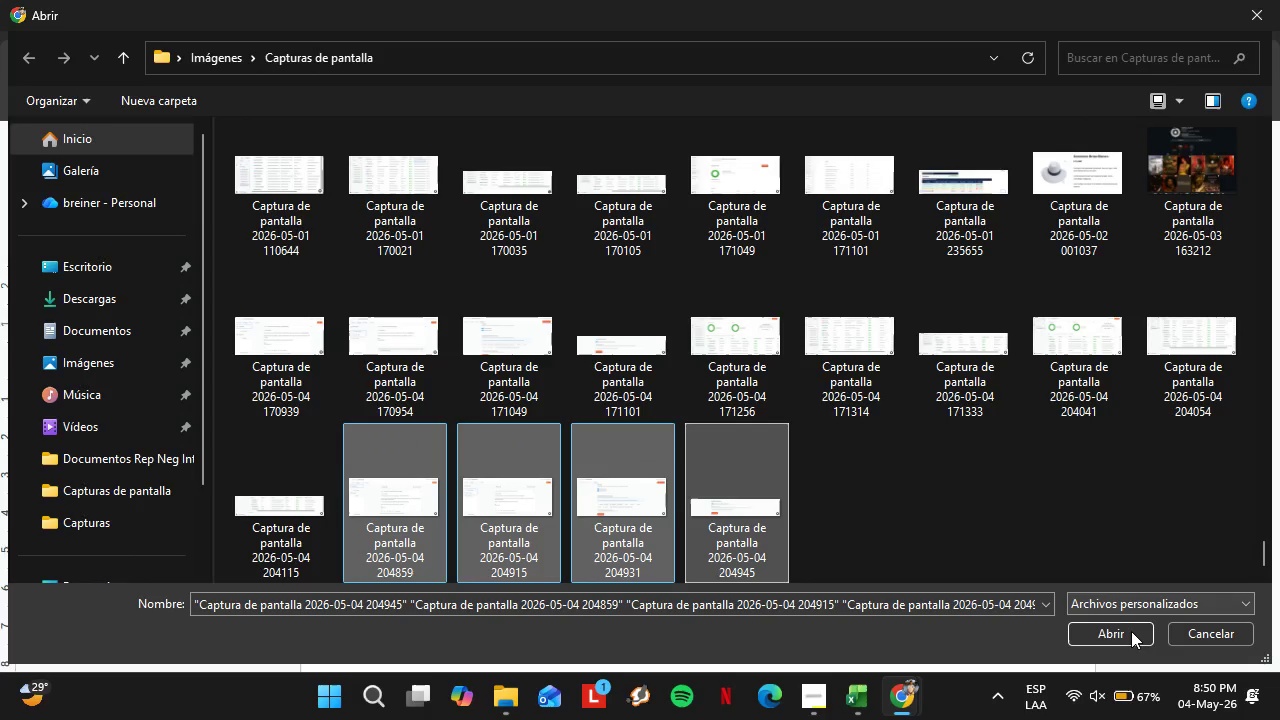 
left_click([1129, 632])
 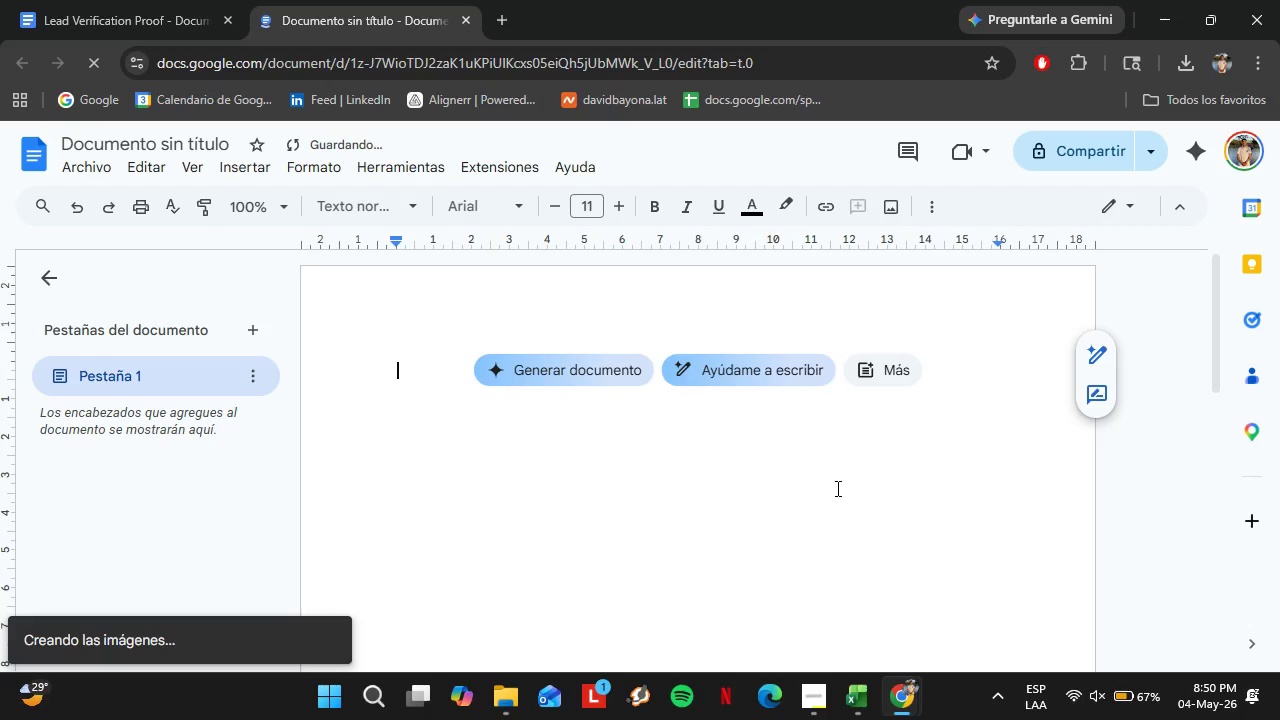 
scroll: coordinate [593, 420], scroll_direction: up, amount: 8.0
 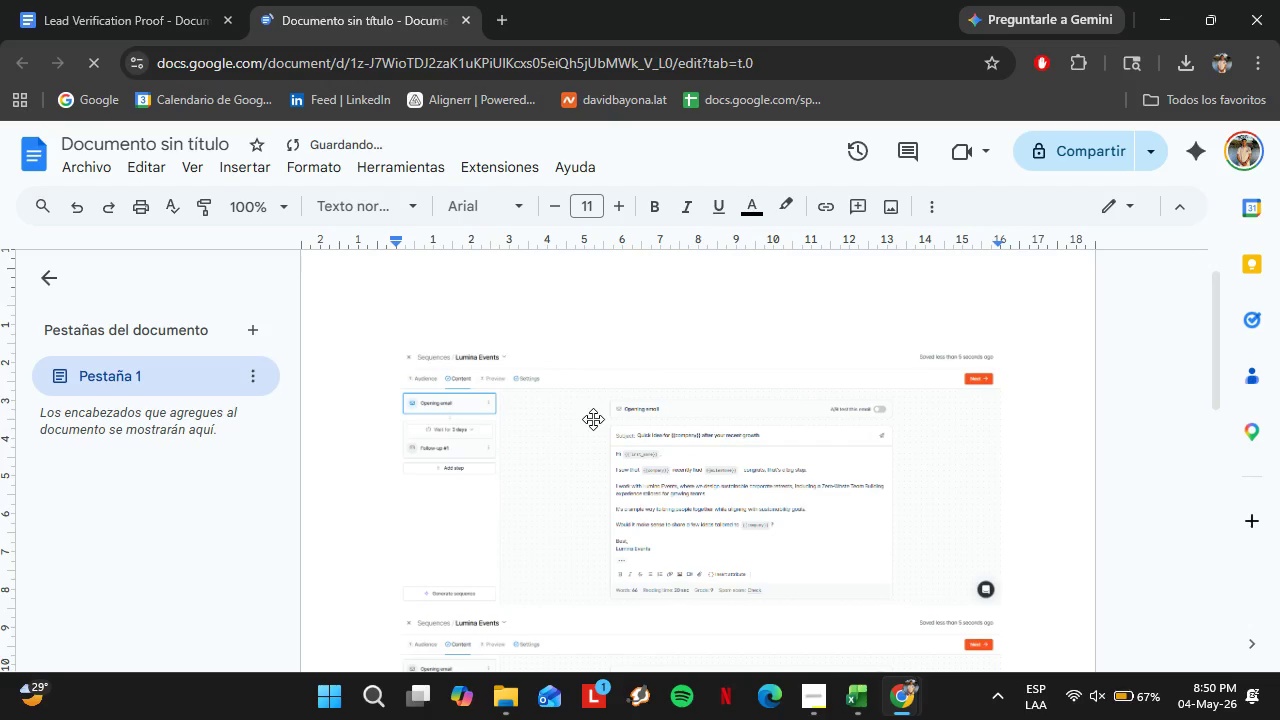 
scroll: coordinate [588, 413], scroll_direction: down, amount: 5.0
 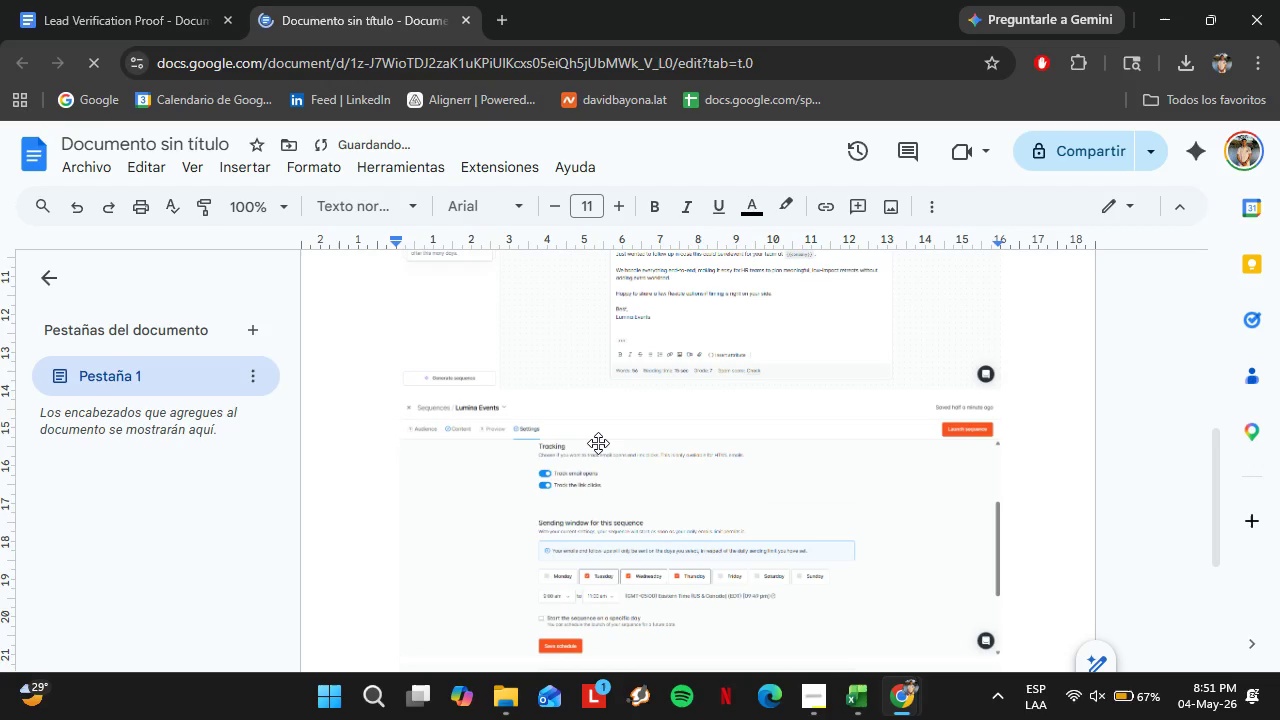 
wait(8.4)
 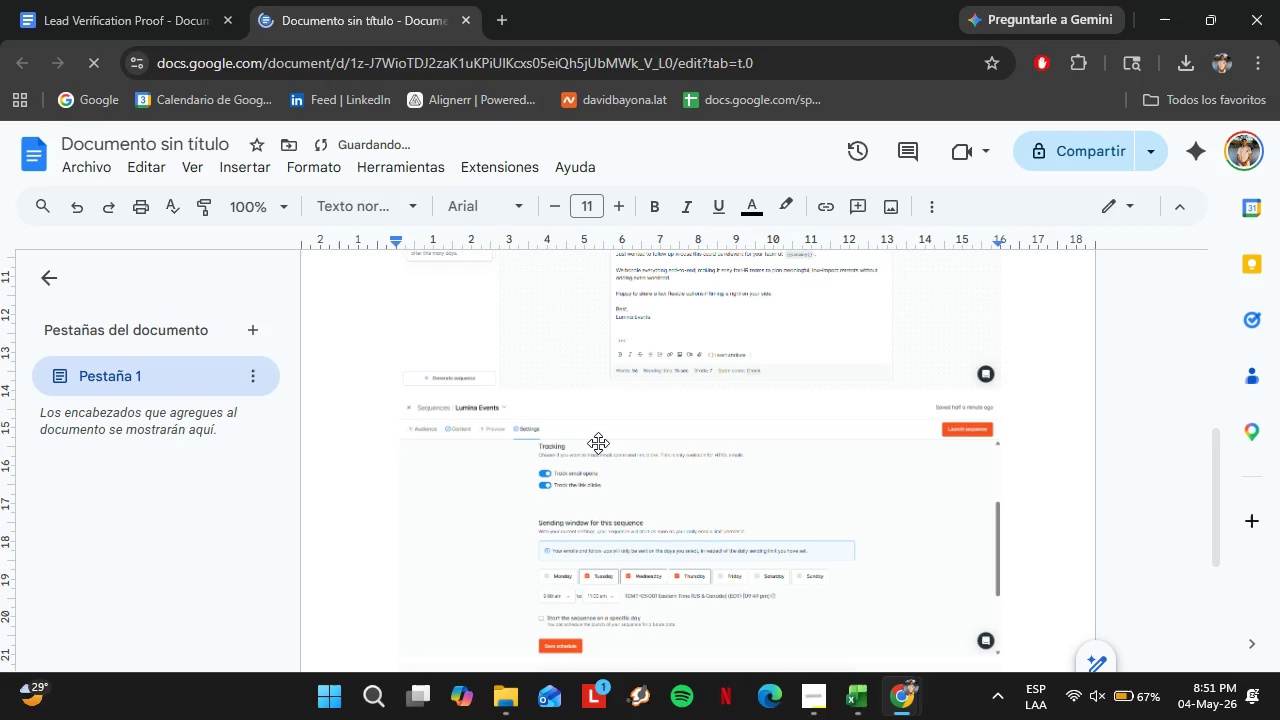 
scroll: coordinate [609, 458], scroll_direction: down, amount: 2.0
 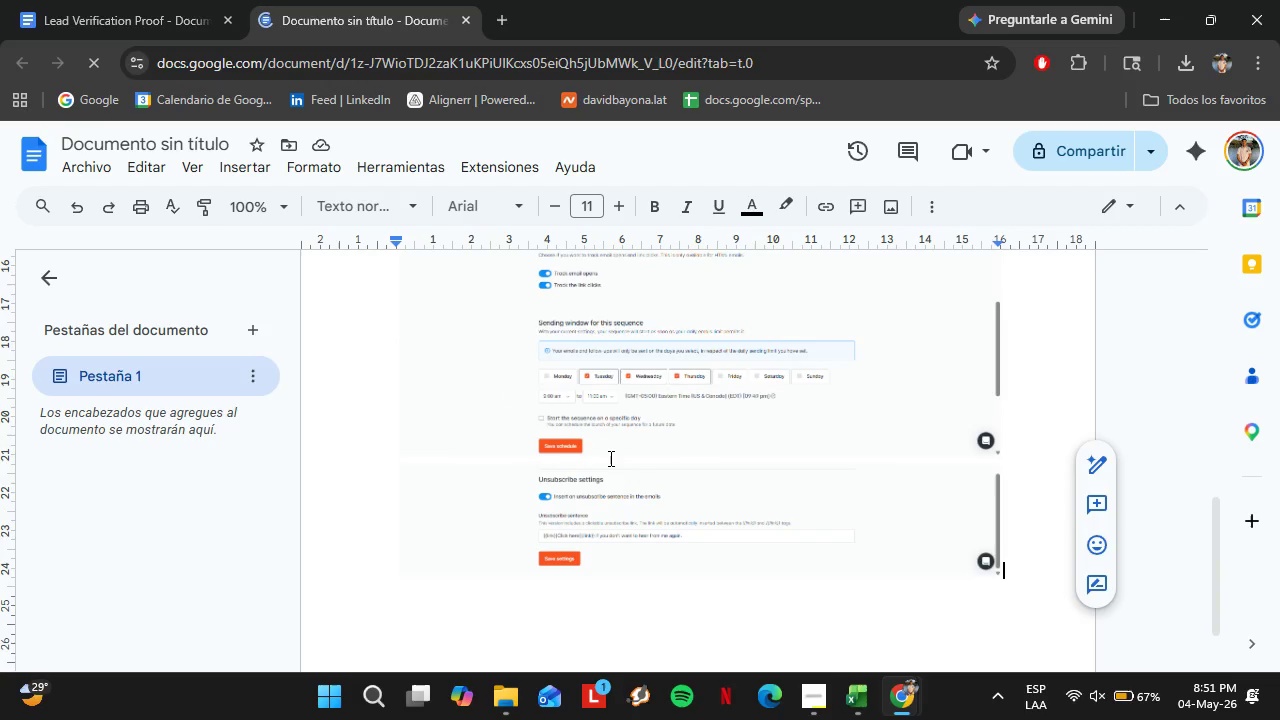 
scroll: coordinate [402, 405], scroll_direction: up, amount: 15.0
 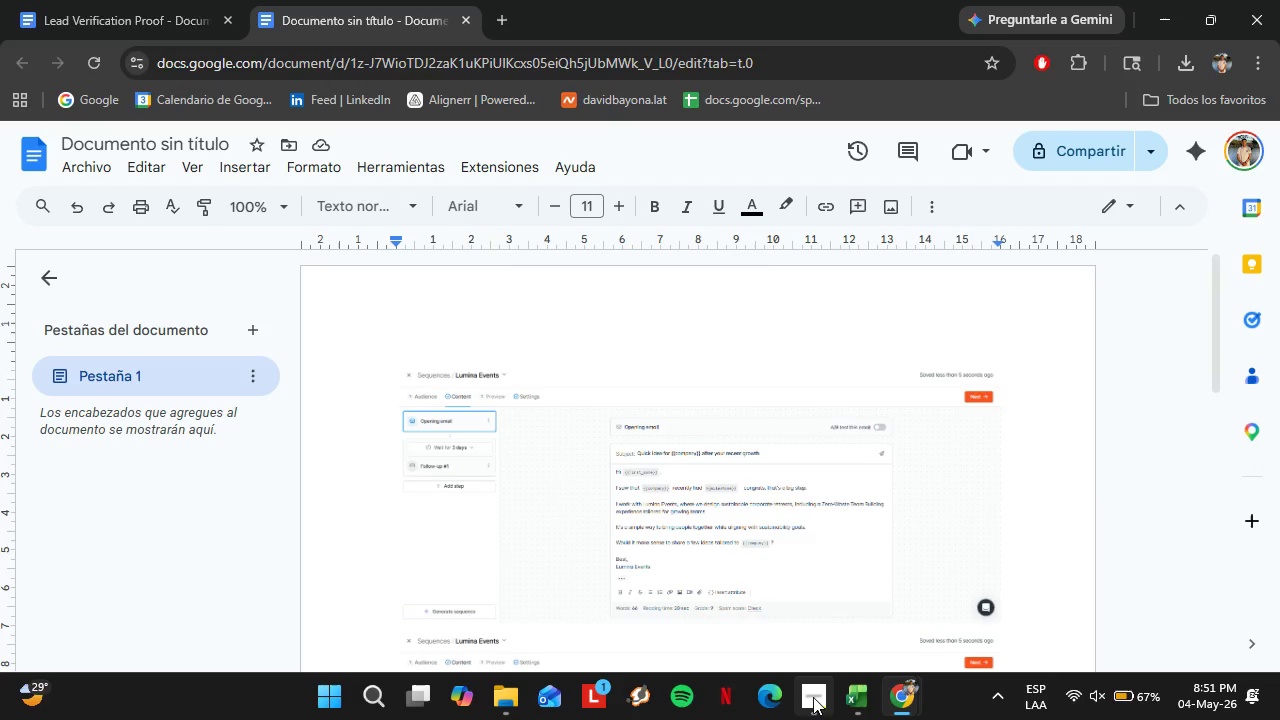 
left_click([813, 697])